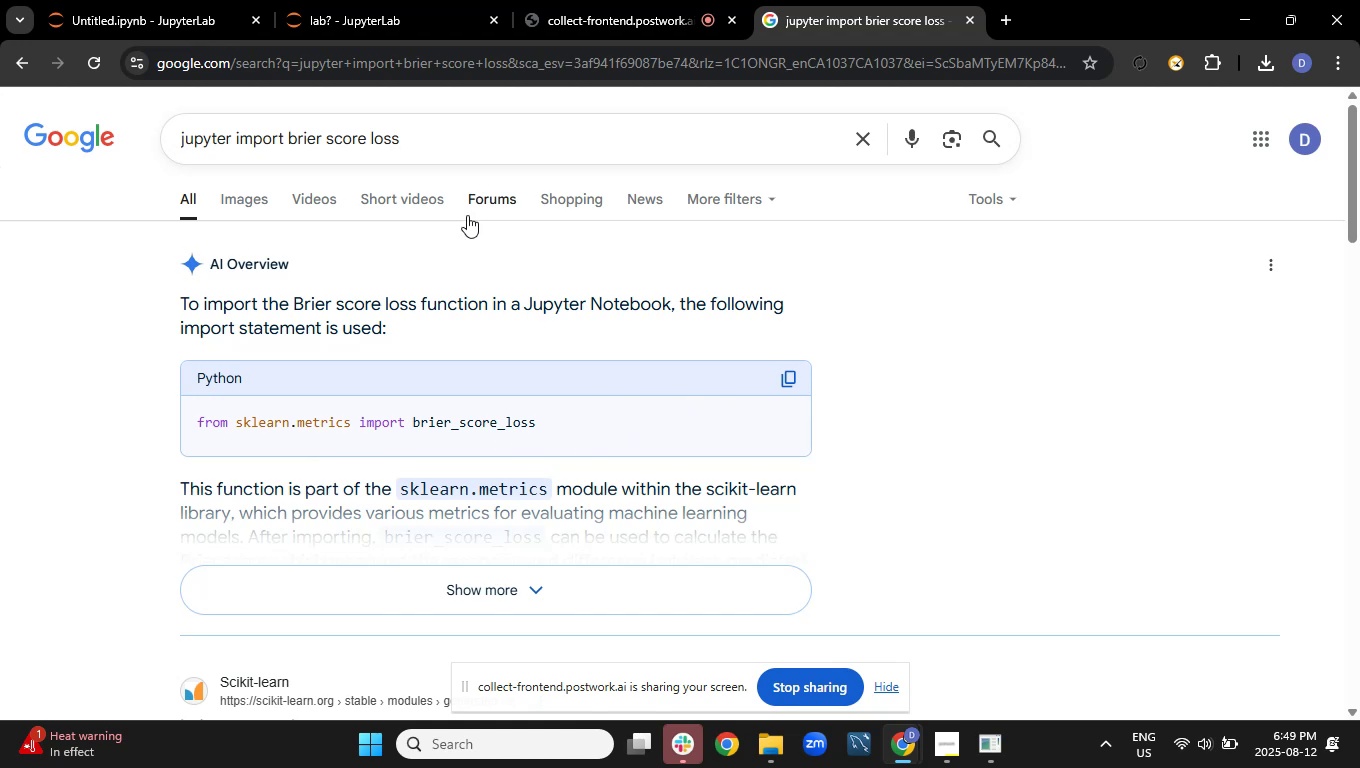 
wait(10.74)
 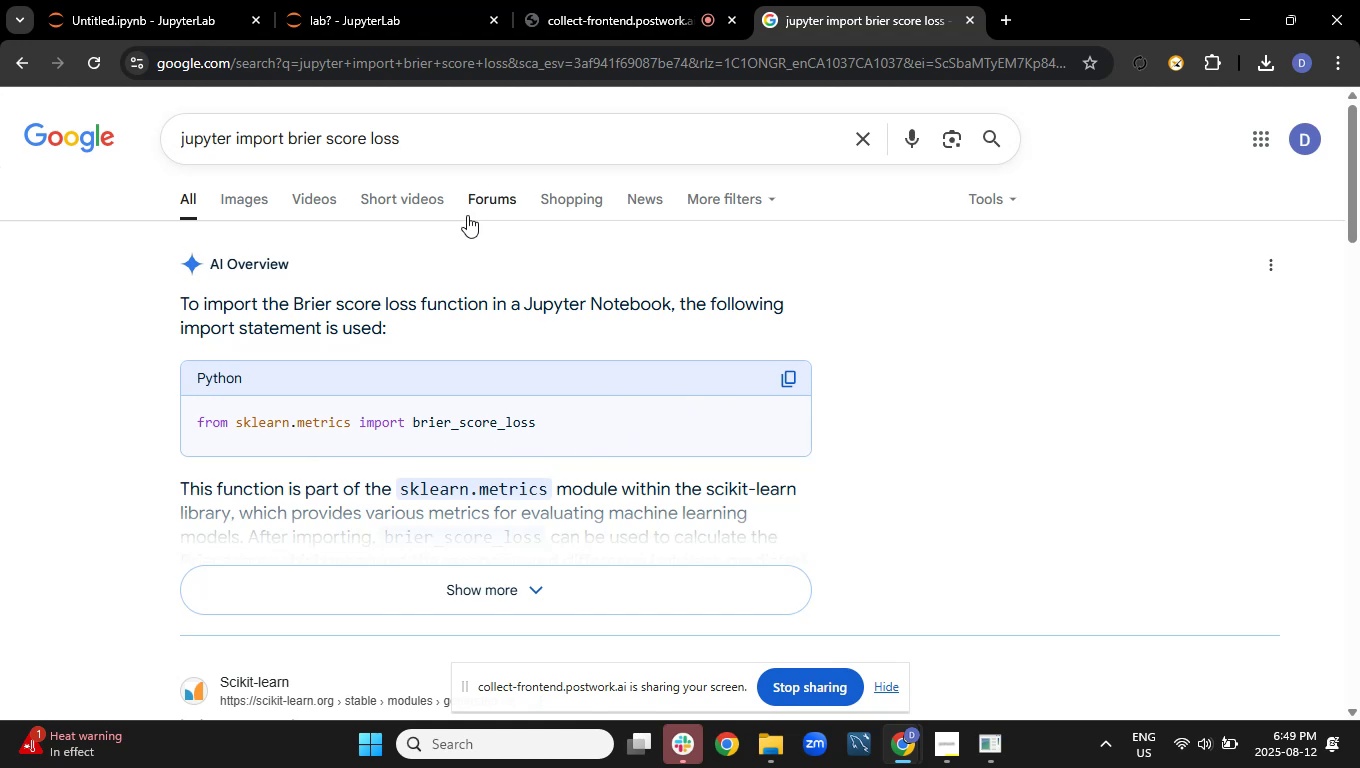 
left_click([649, 0])
 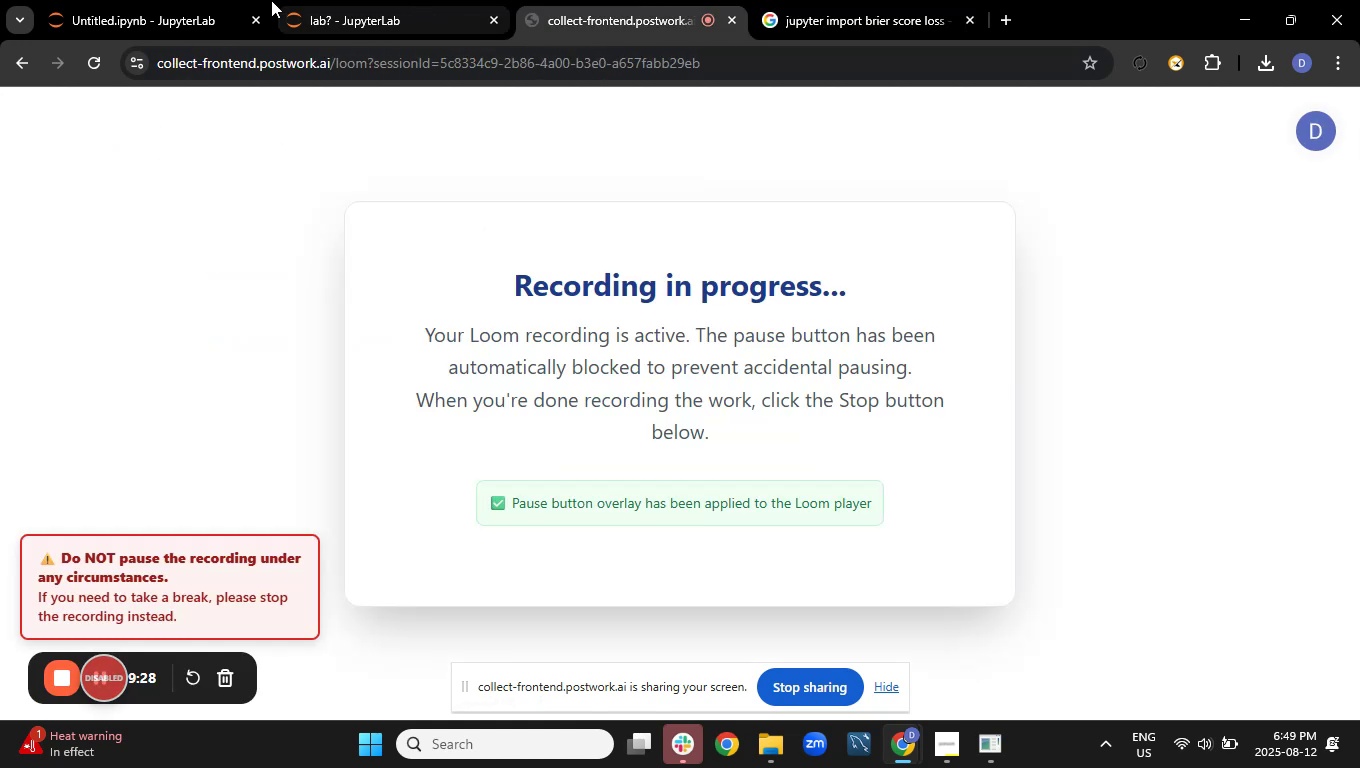 
left_click([146, 2])
 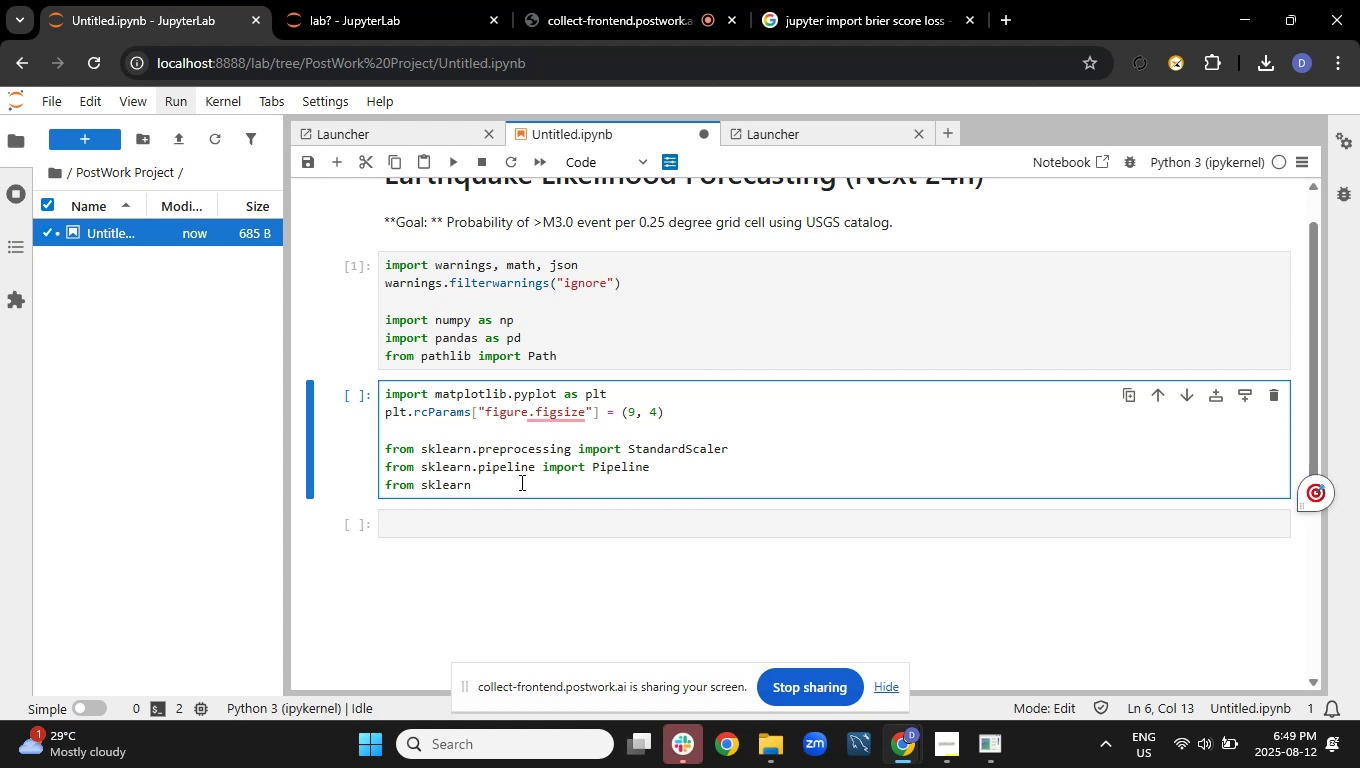 
type(.metrics import brier)
 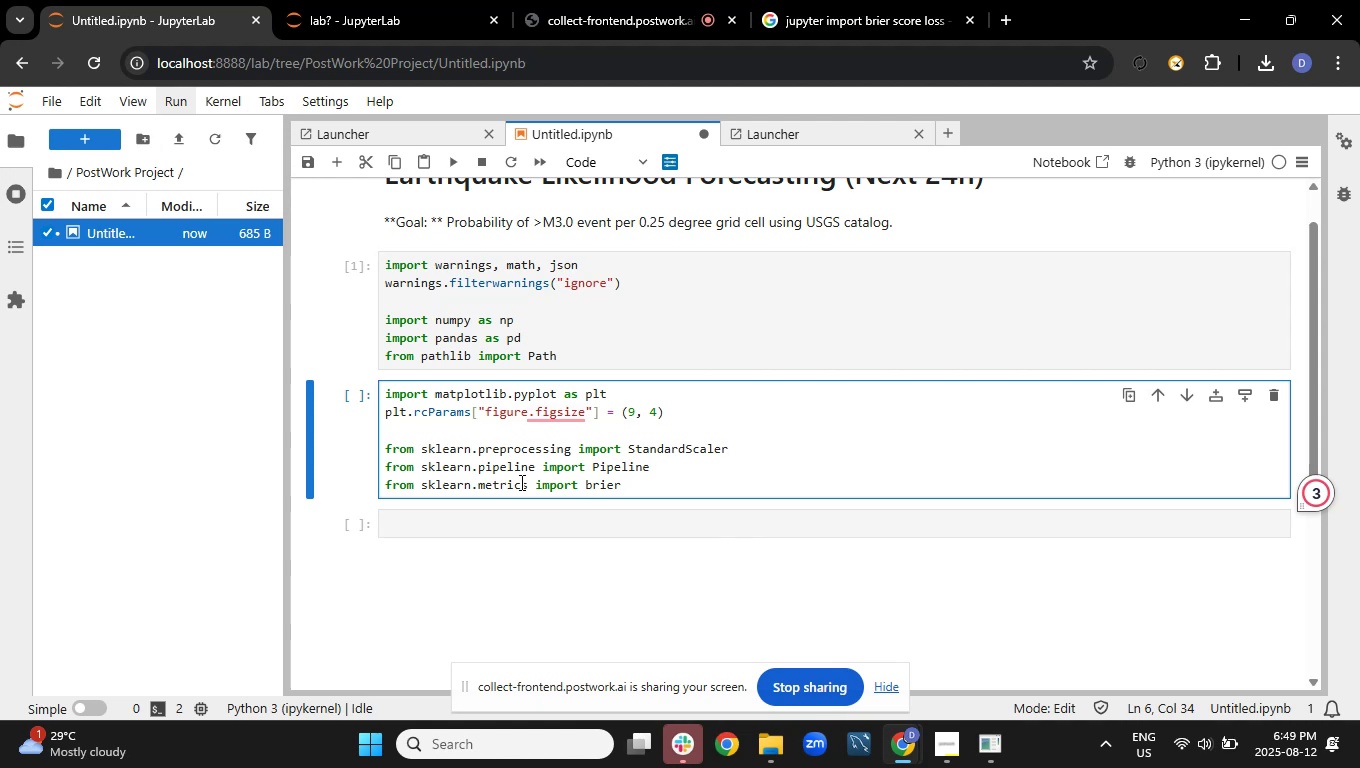 
type(_score_less, roc_auc_score)
 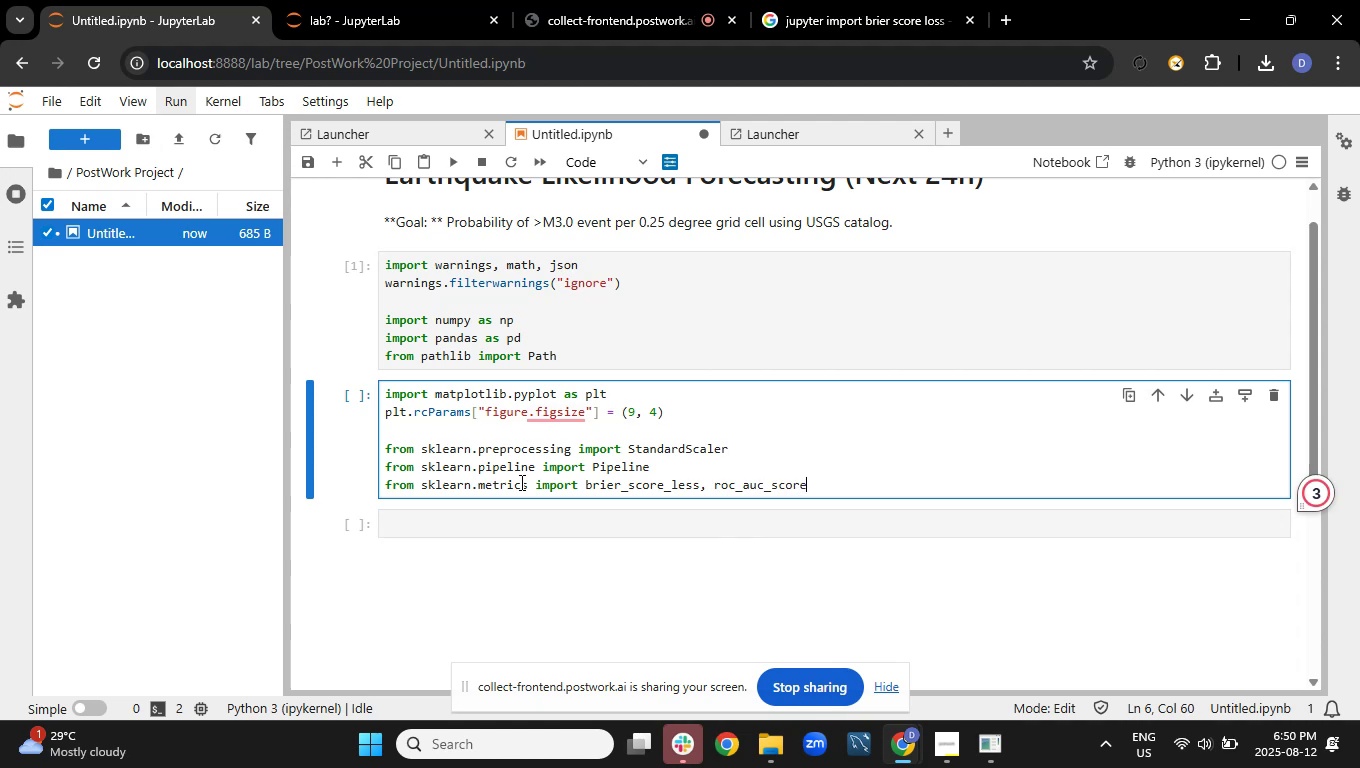 
type(, average_pe)
key(Backspace)
type(recision_score)
 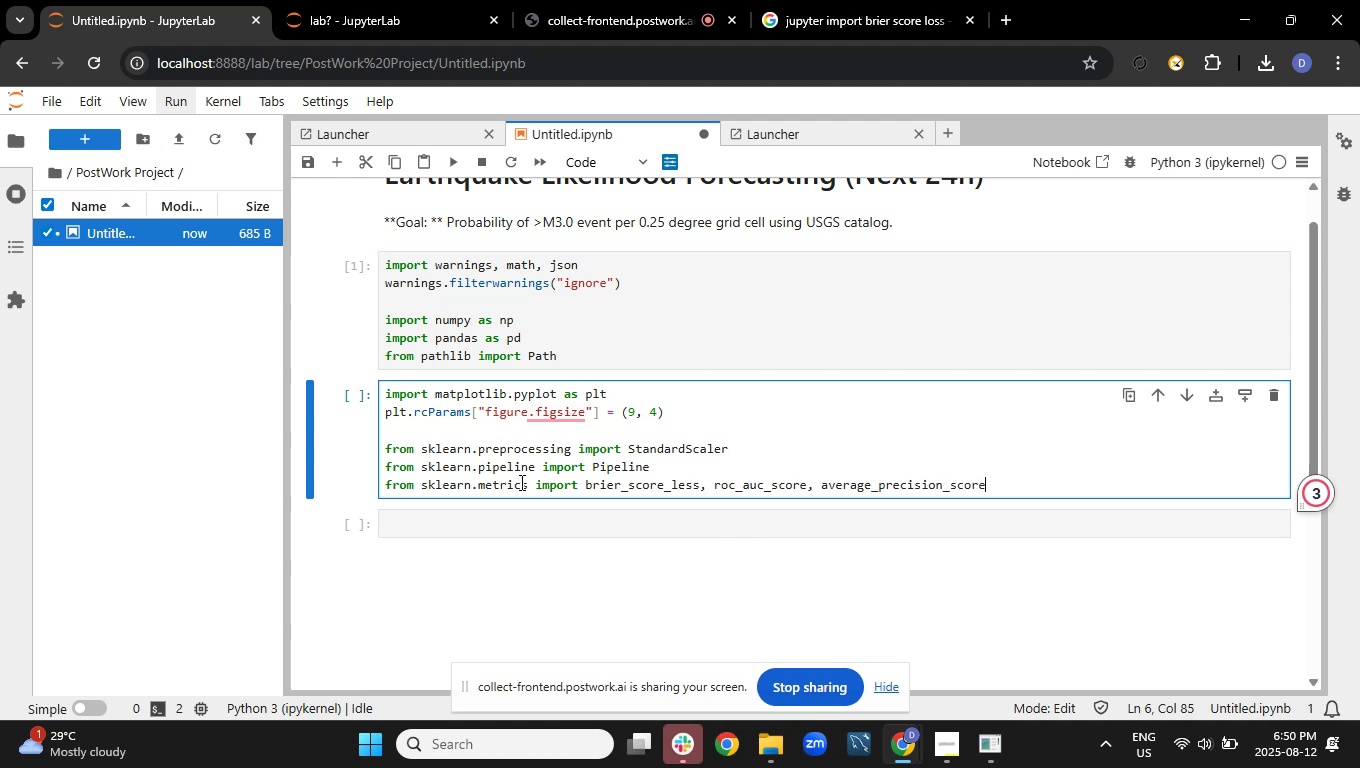 
key(Enter)
 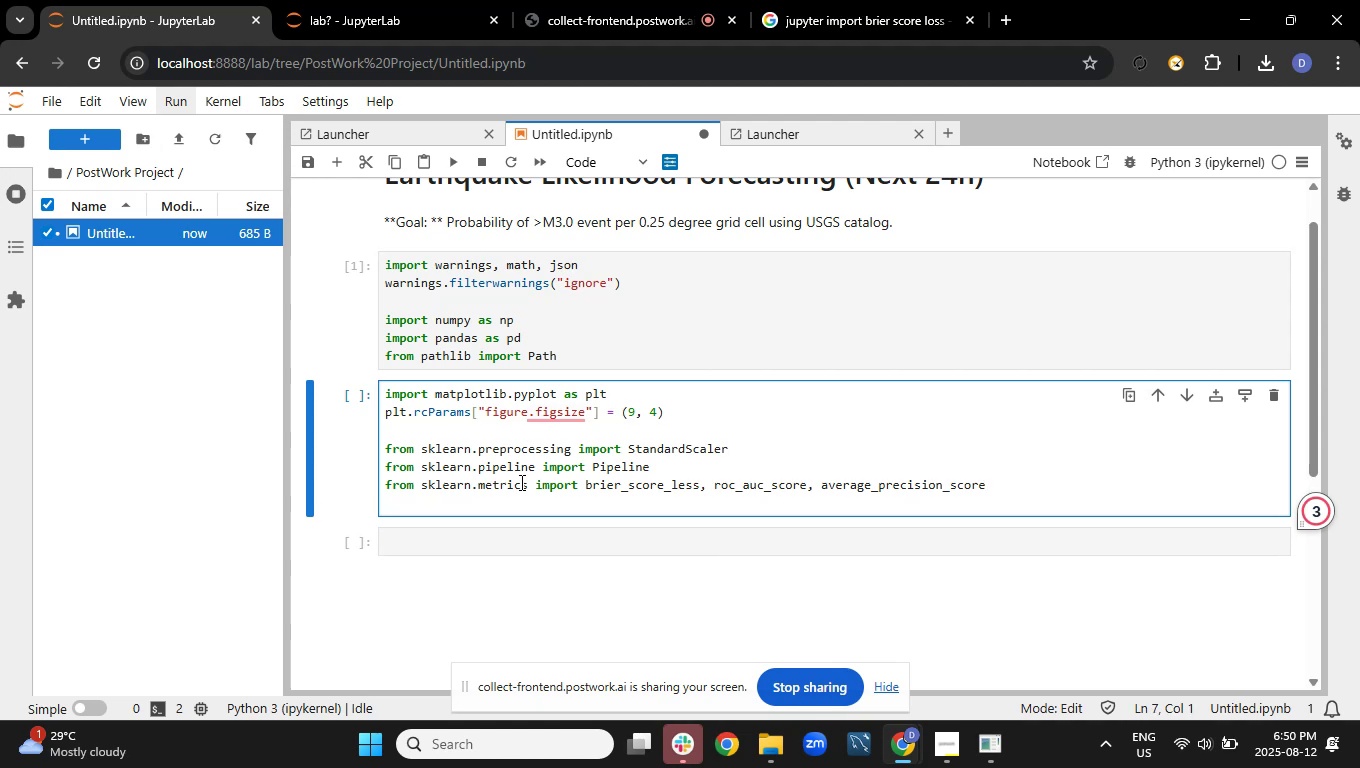 
type(from sklearn )
key(Backspace)
 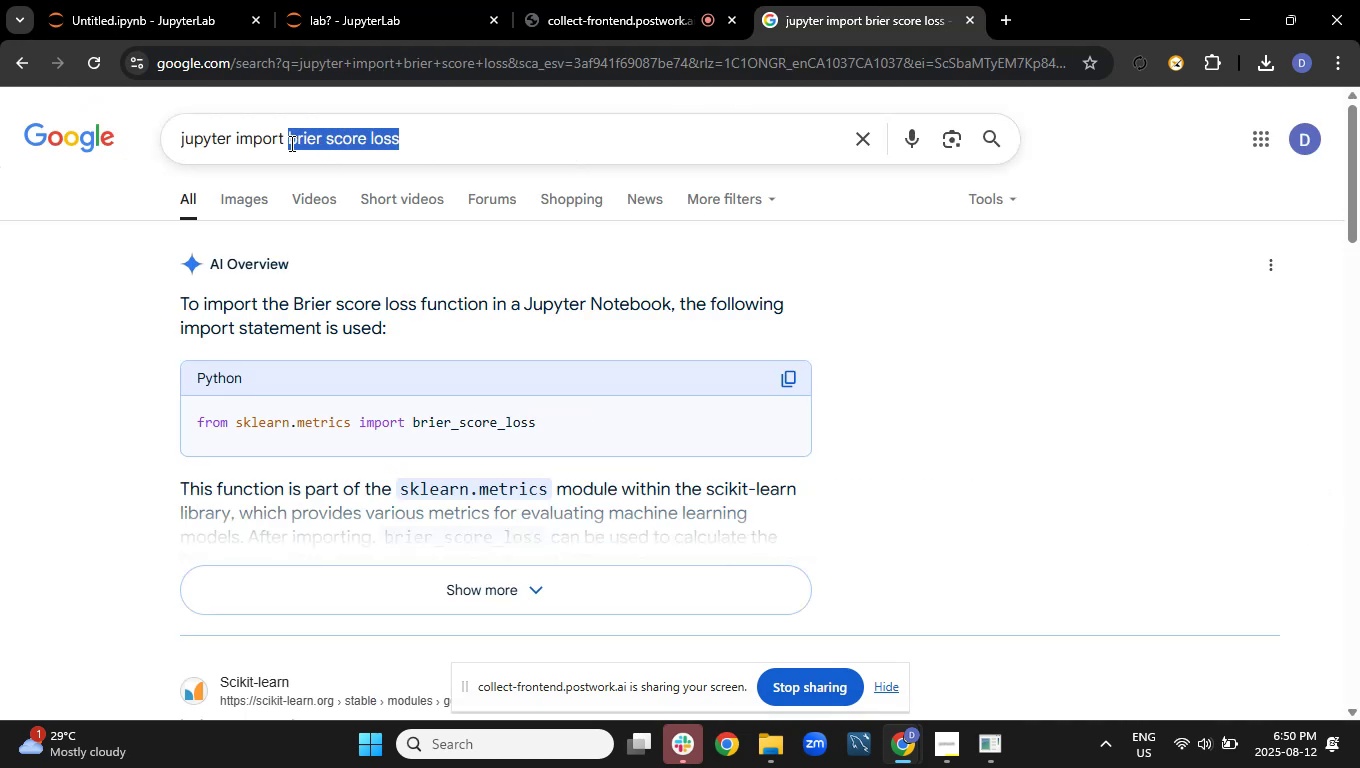 
wait(14.54)
 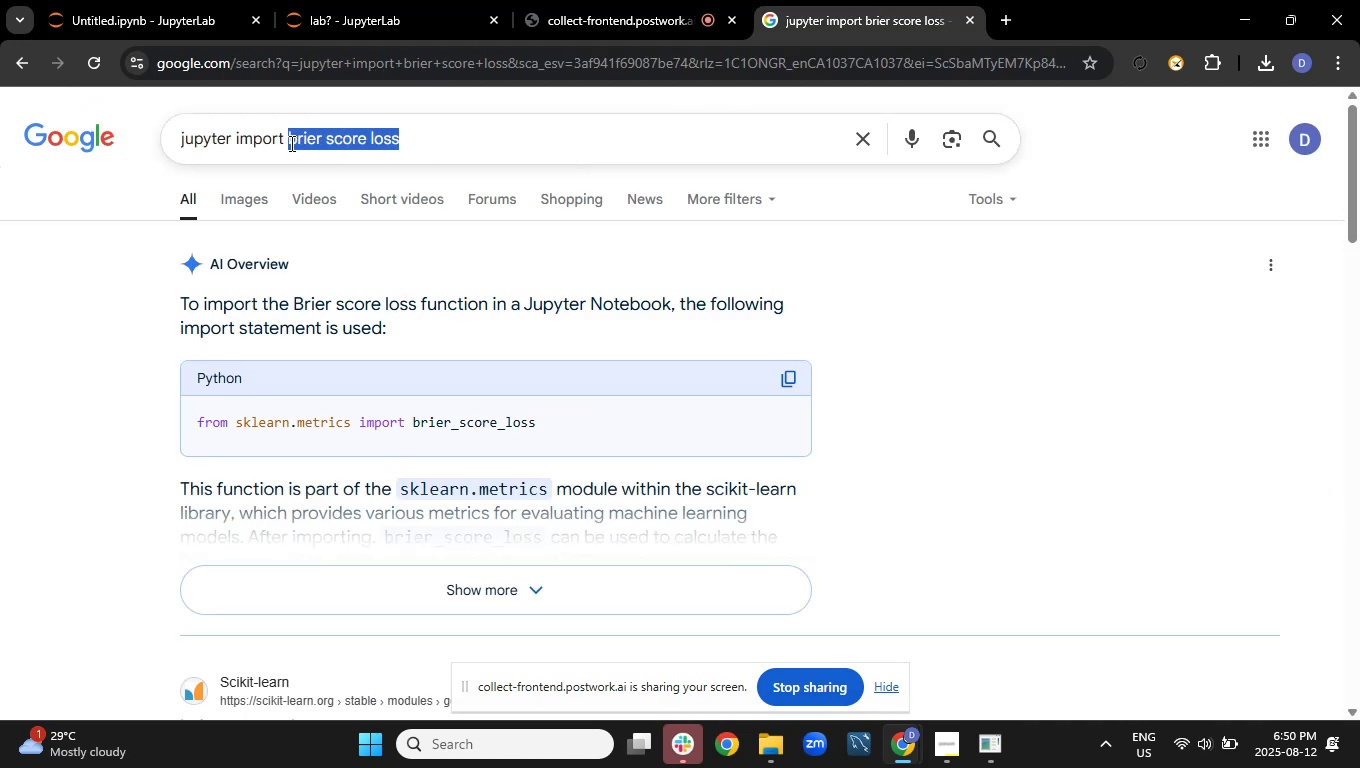 
type(calibration curve)
 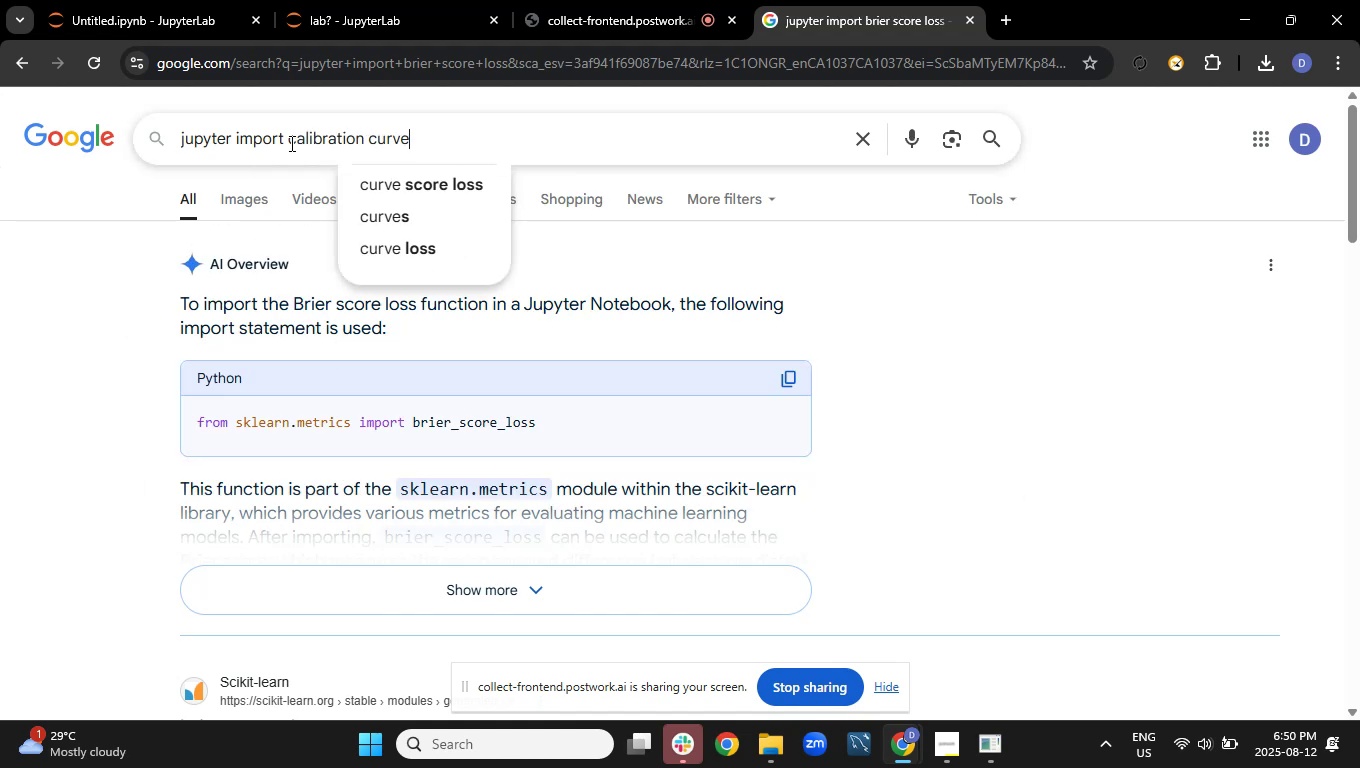 
key(Enter)
 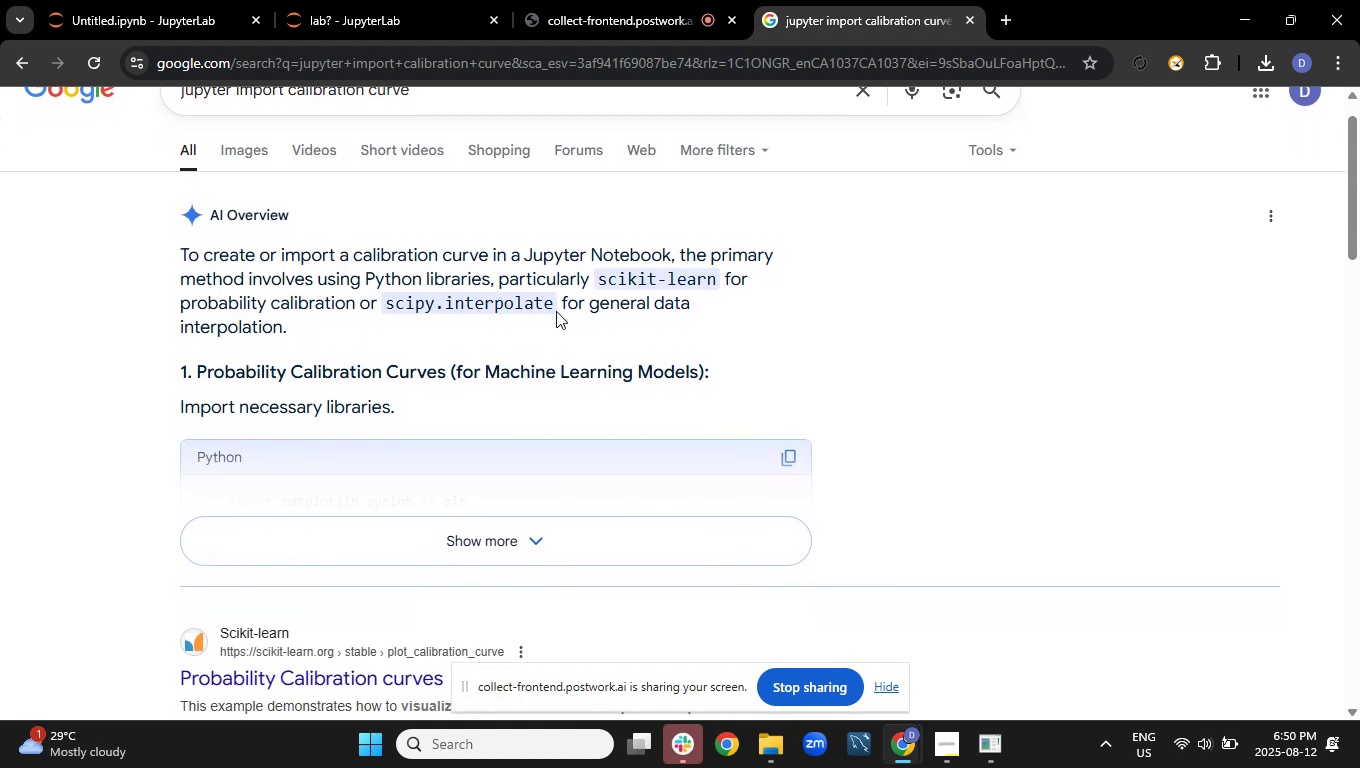 
wait(6.37)
 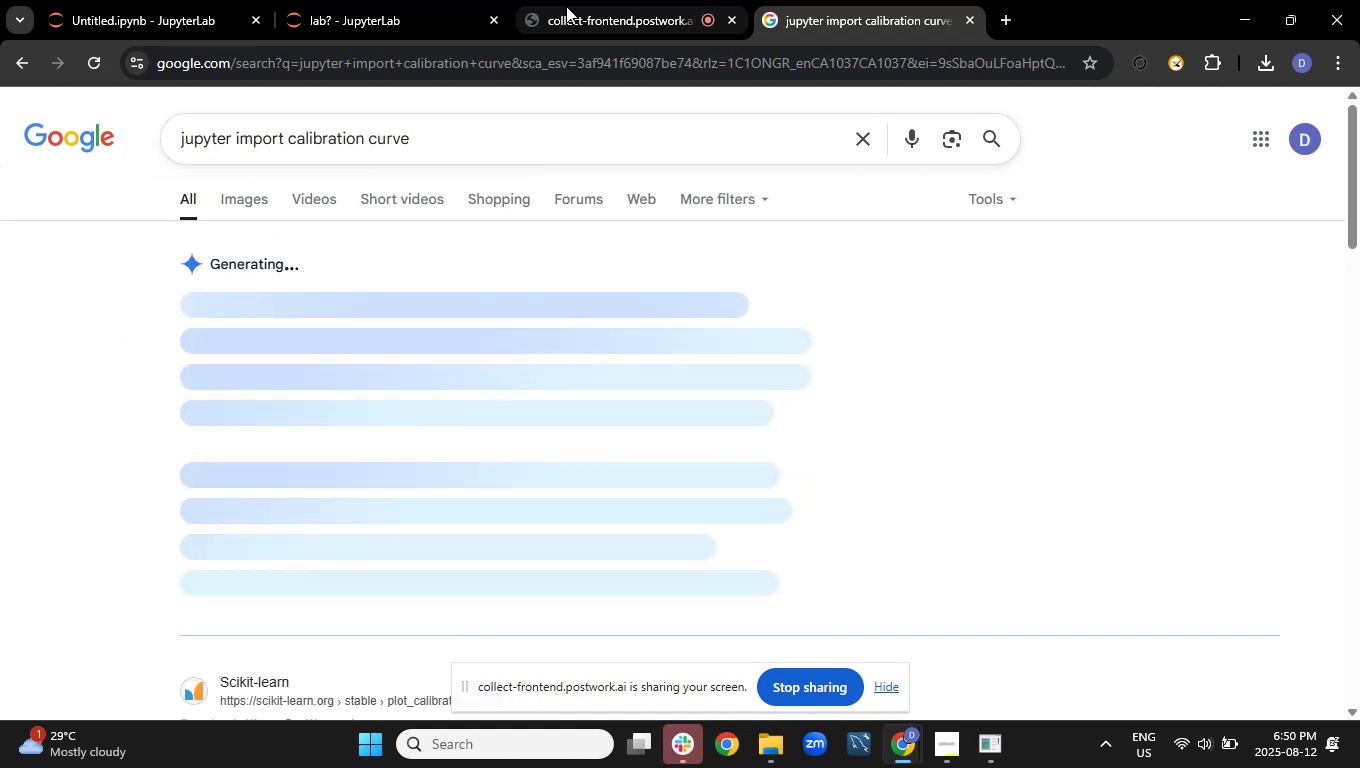 
left_click([508, 533])
 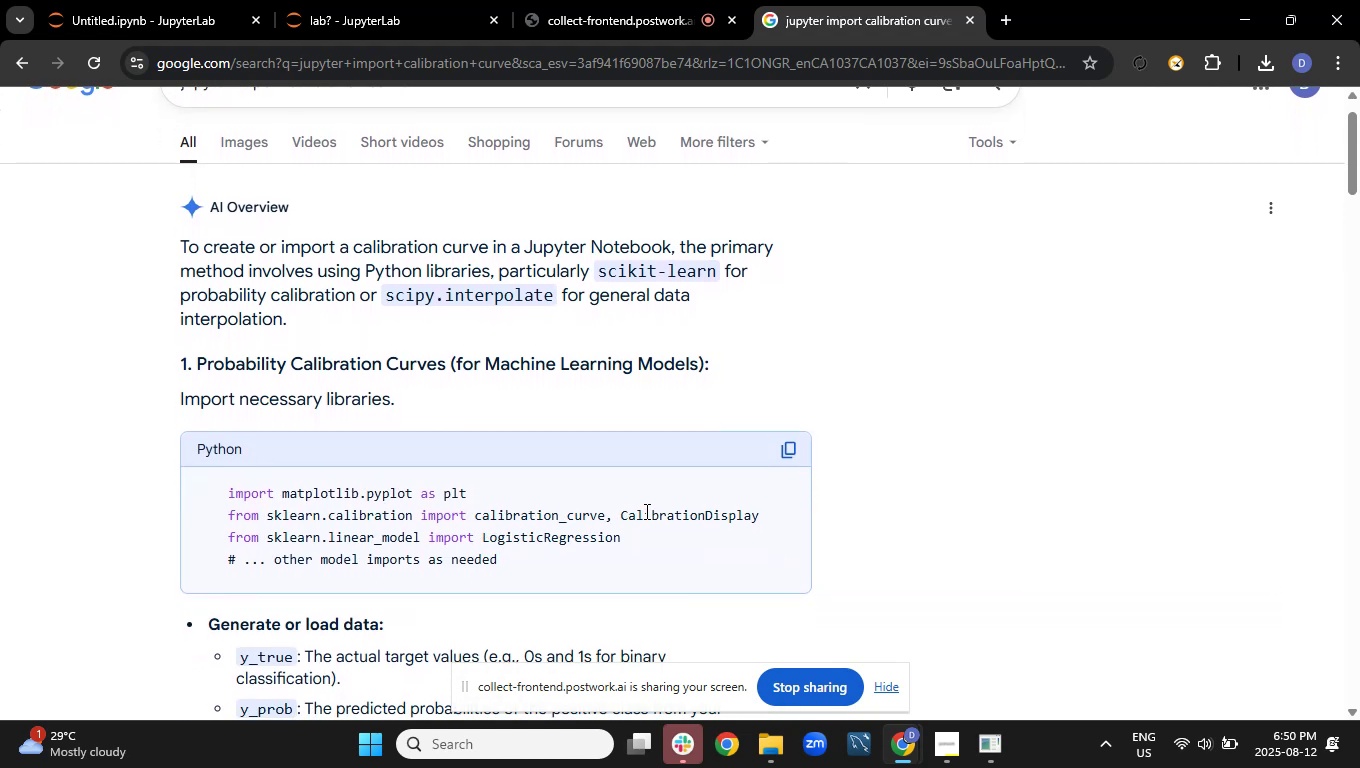 
mouse_move([439, 538])
 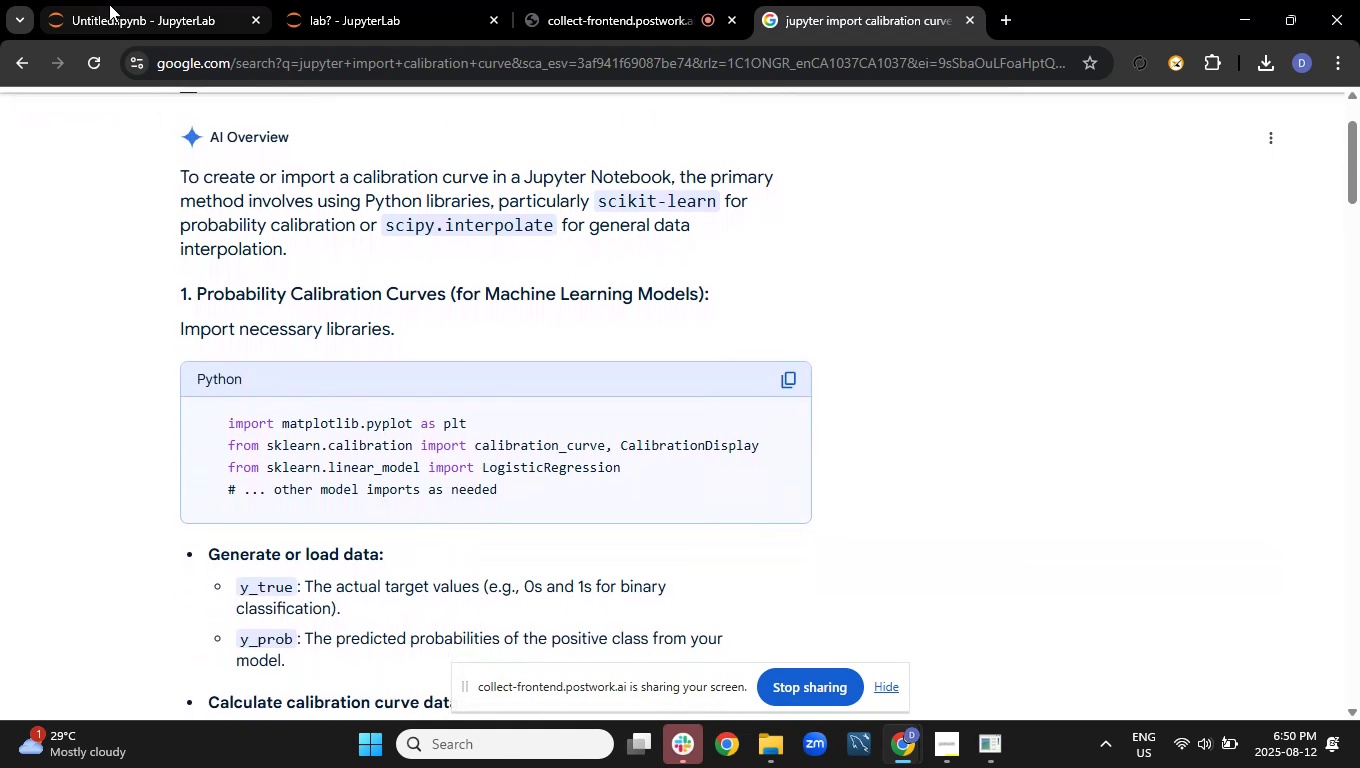 
left_click([109, 4])
 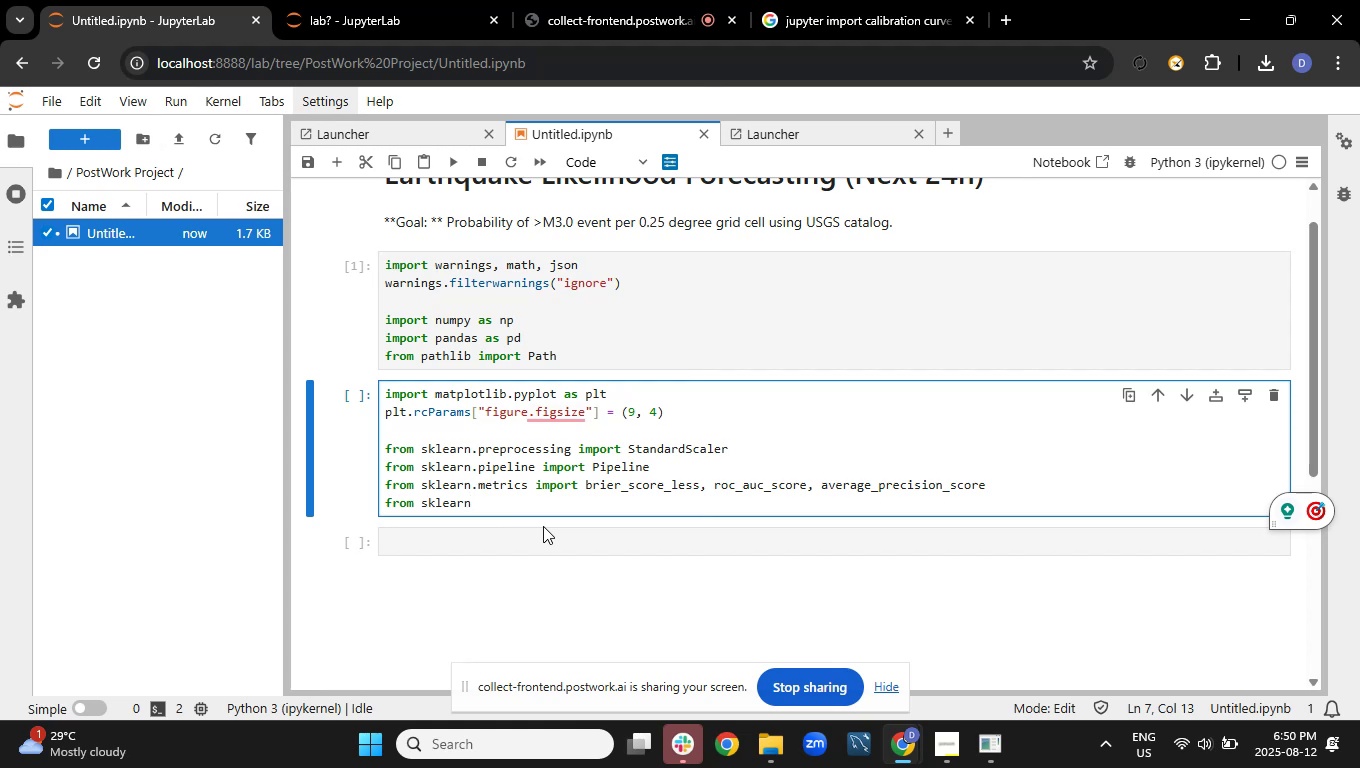 
type(.calibratuo)
key(Backspace)
key(Backspace)
type(ion import calibrated)
 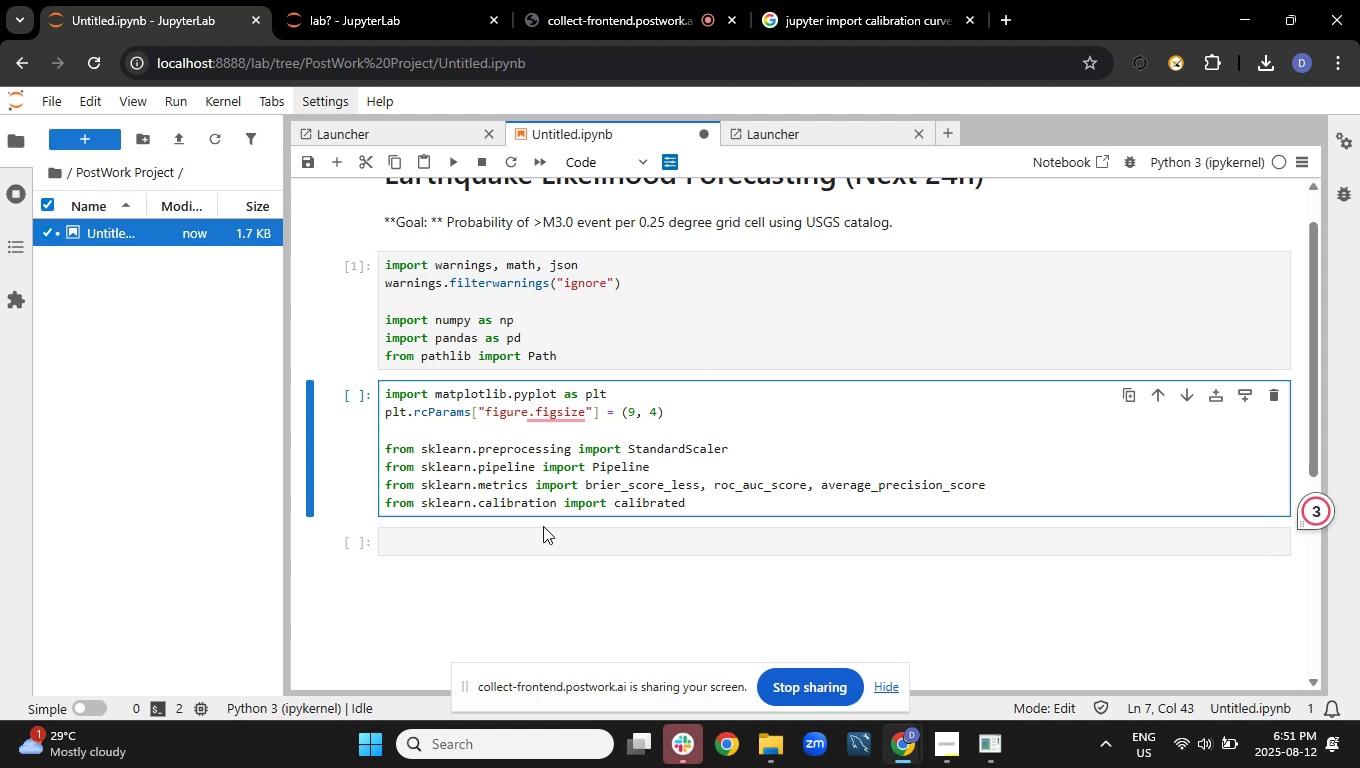 
hold_key(key=ArrowLeft, duration=0.61)
 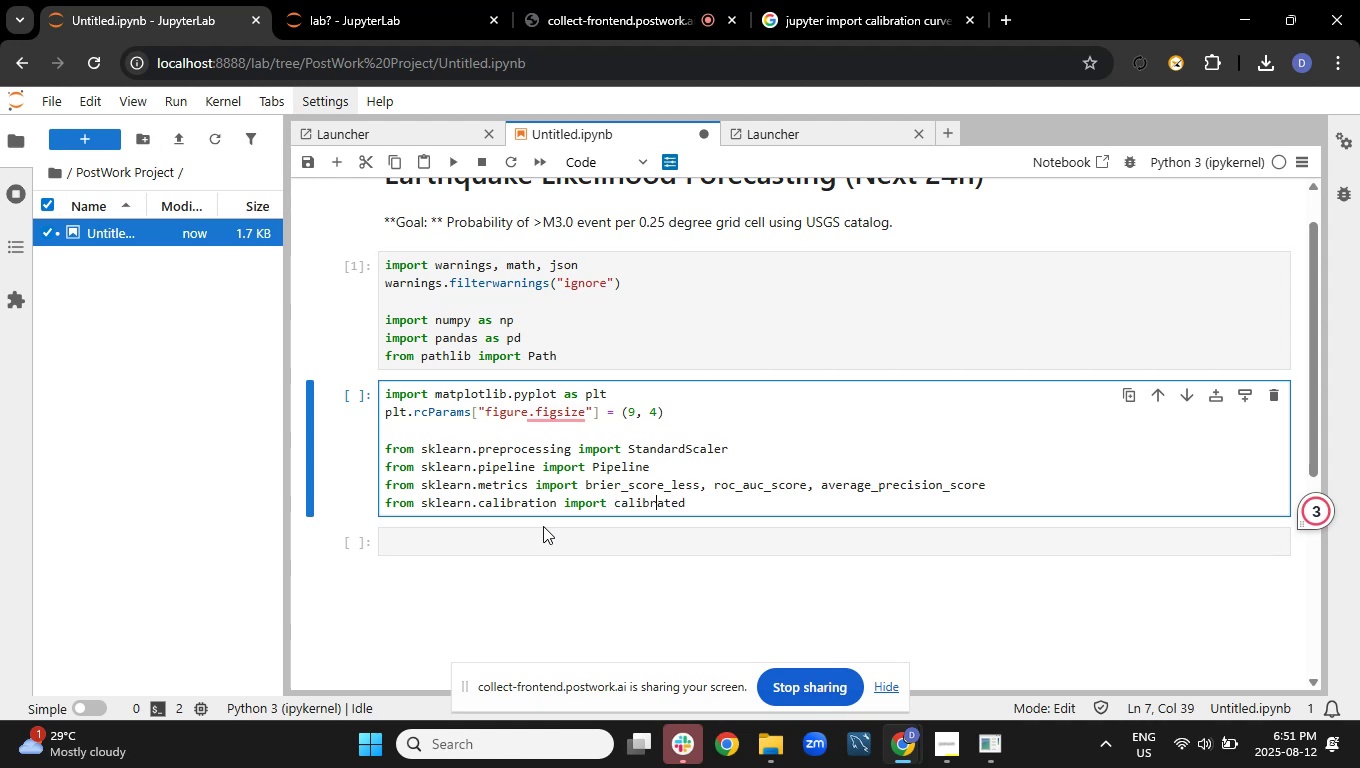 
key(ArrowLeft)
 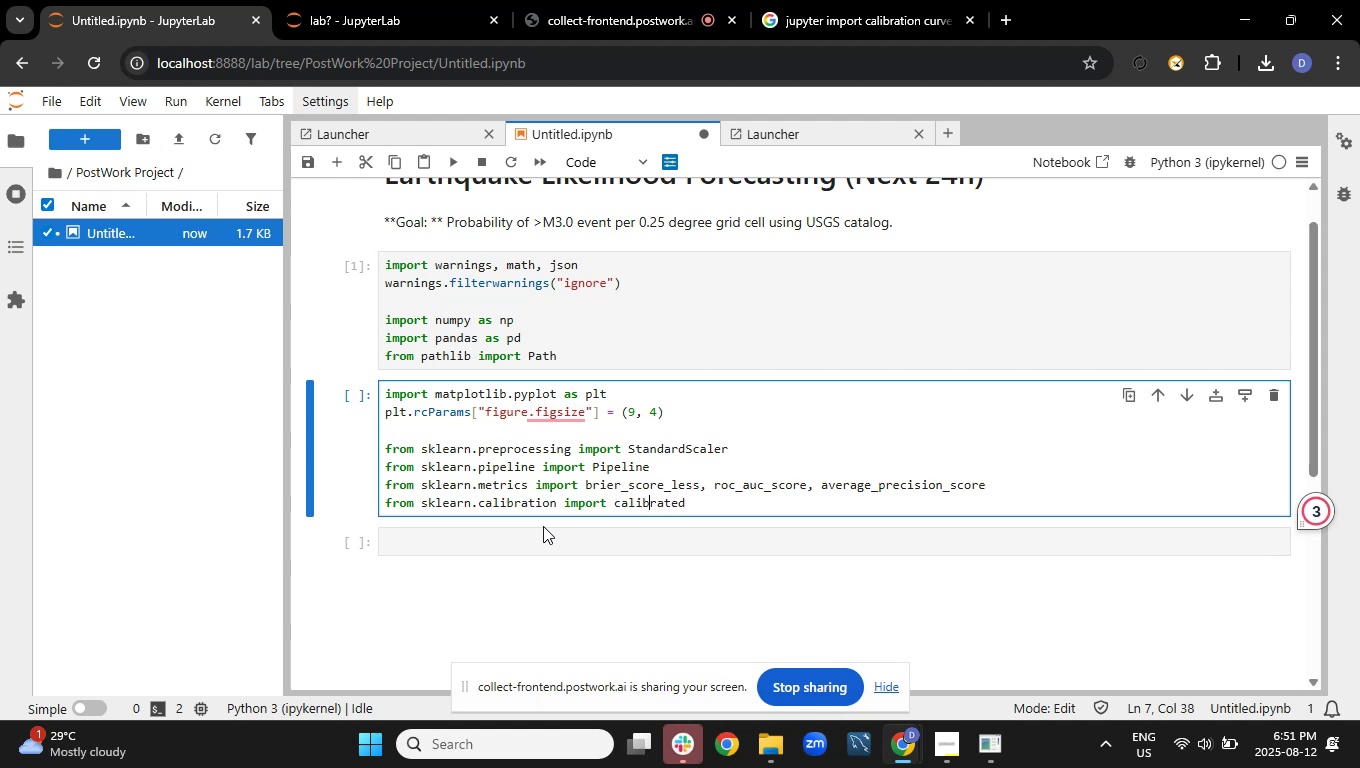 
key(ArrowLeft)
 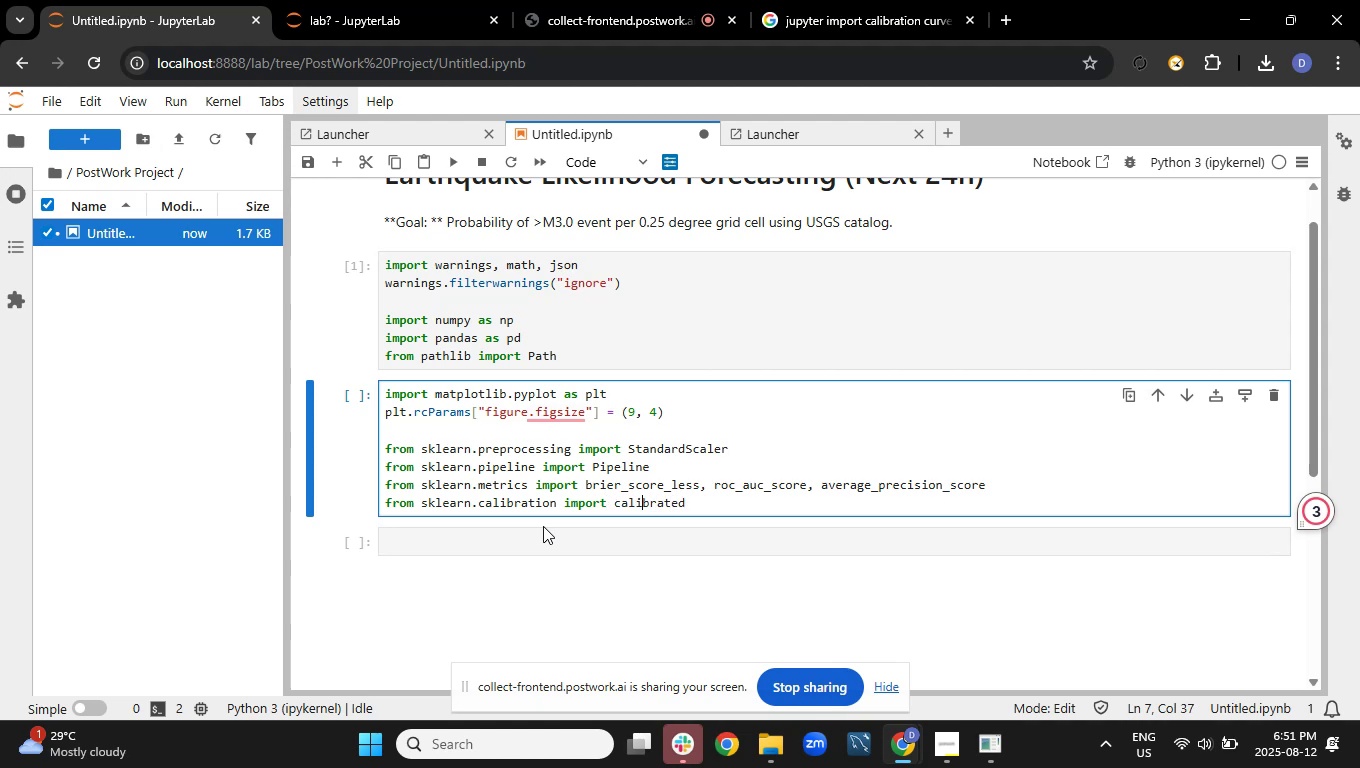 
key(ArrowLeft)
 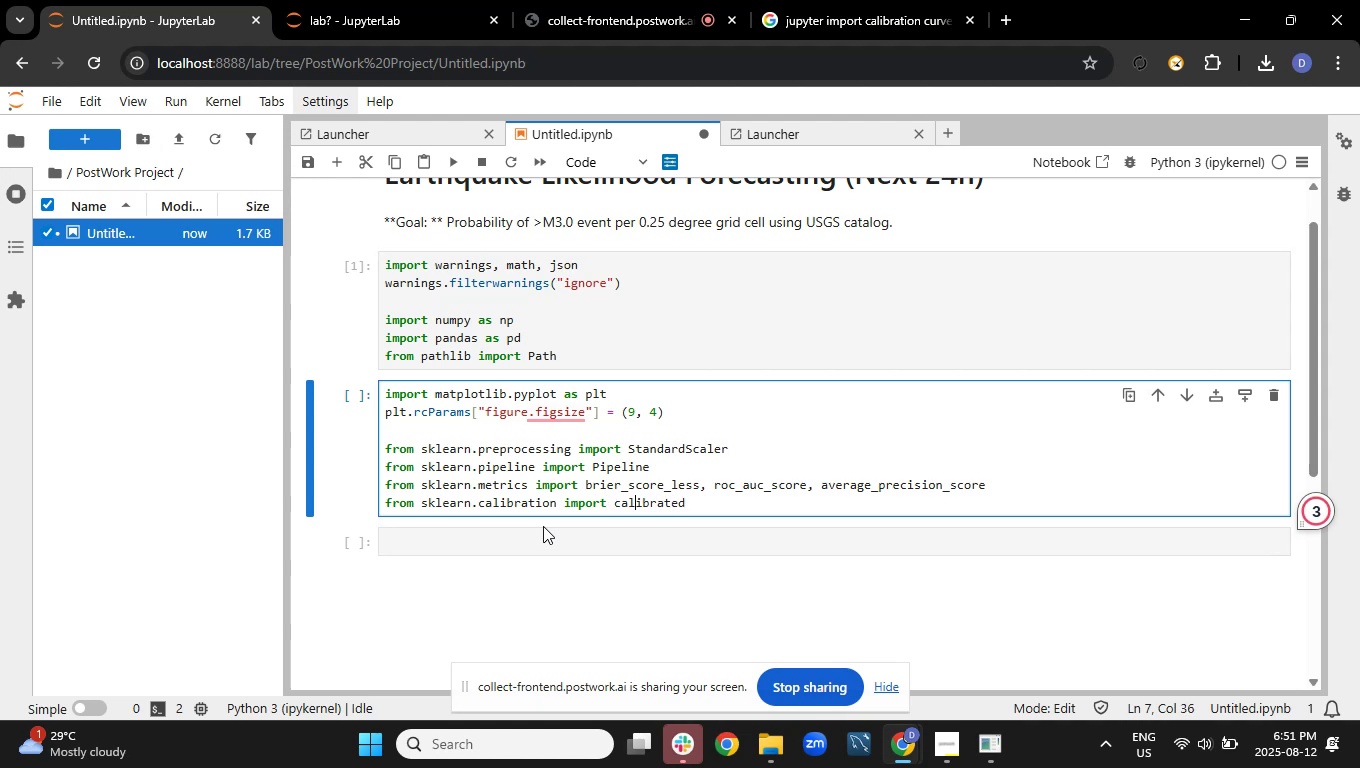 
key(ArrowLeft)
 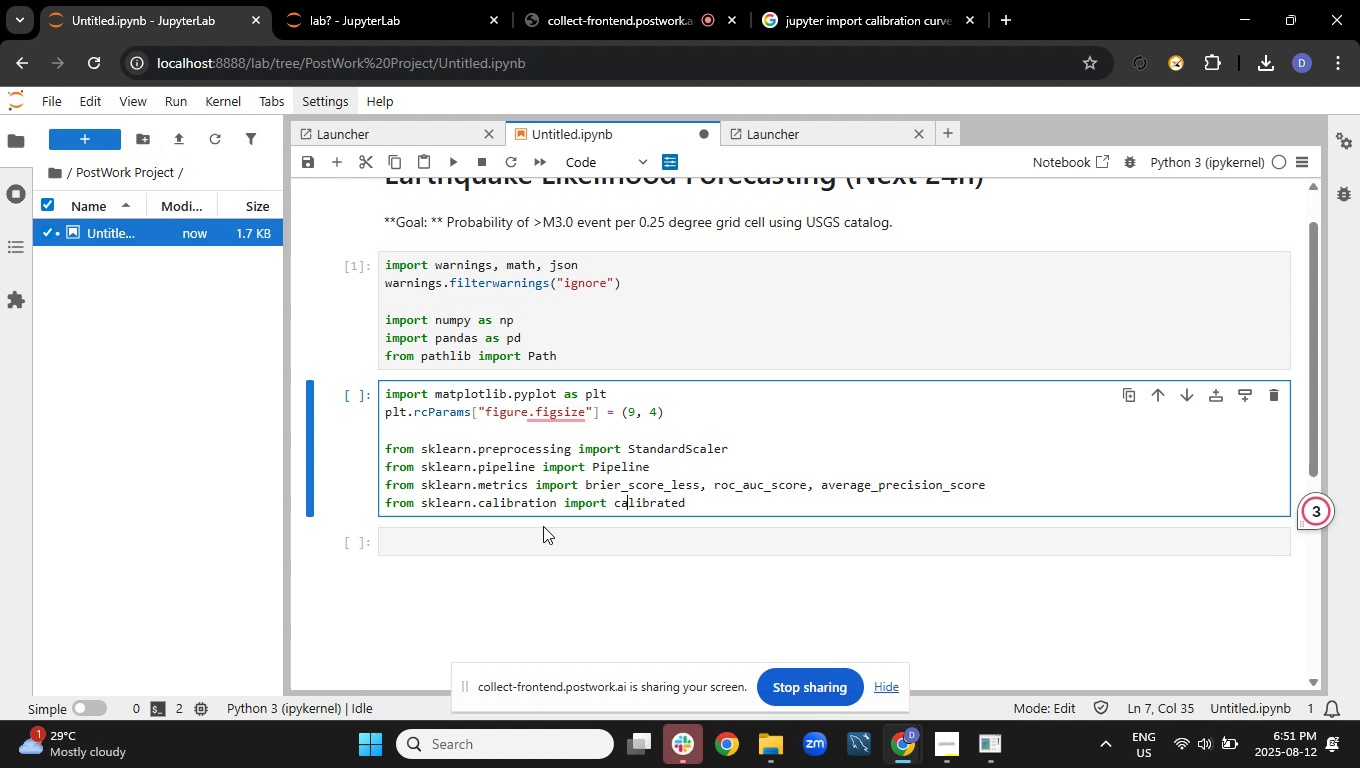 
key(ArrowLeft)
 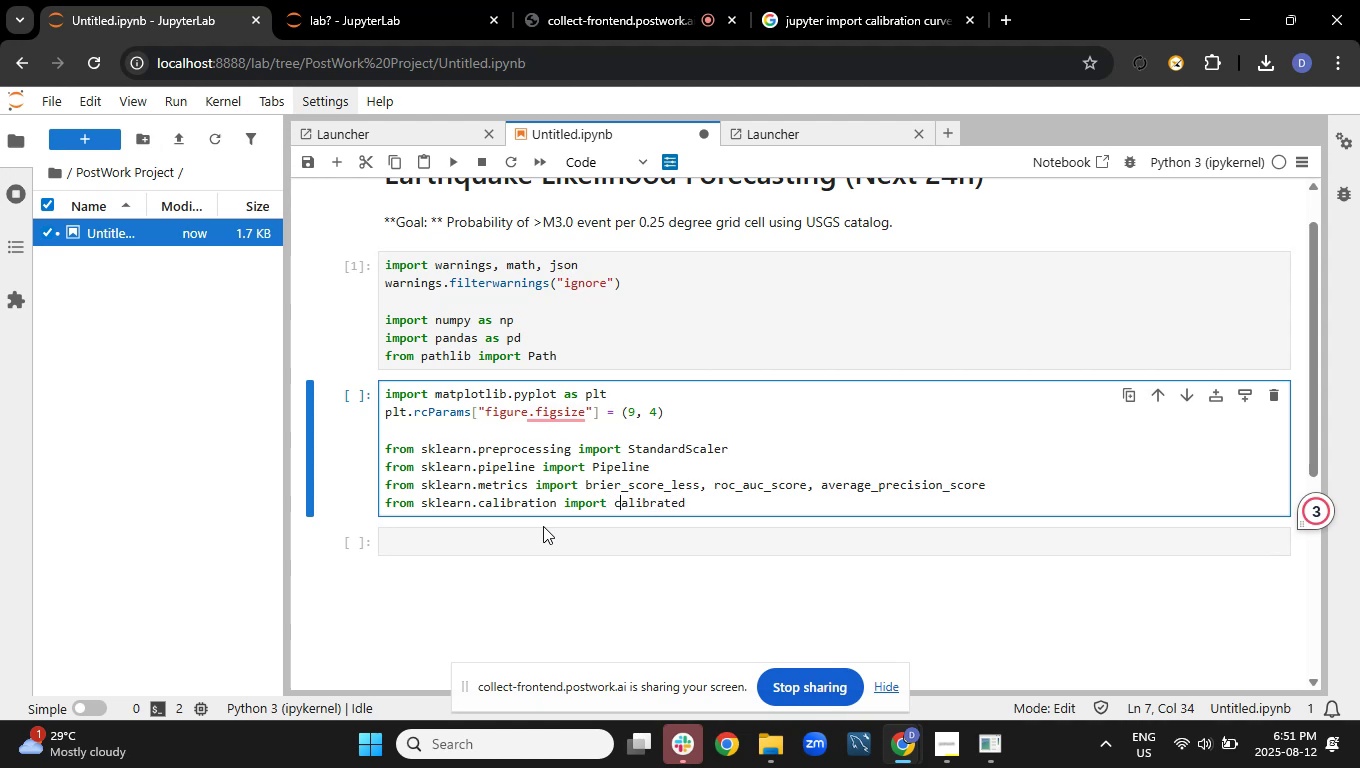 
key(Backspace)
 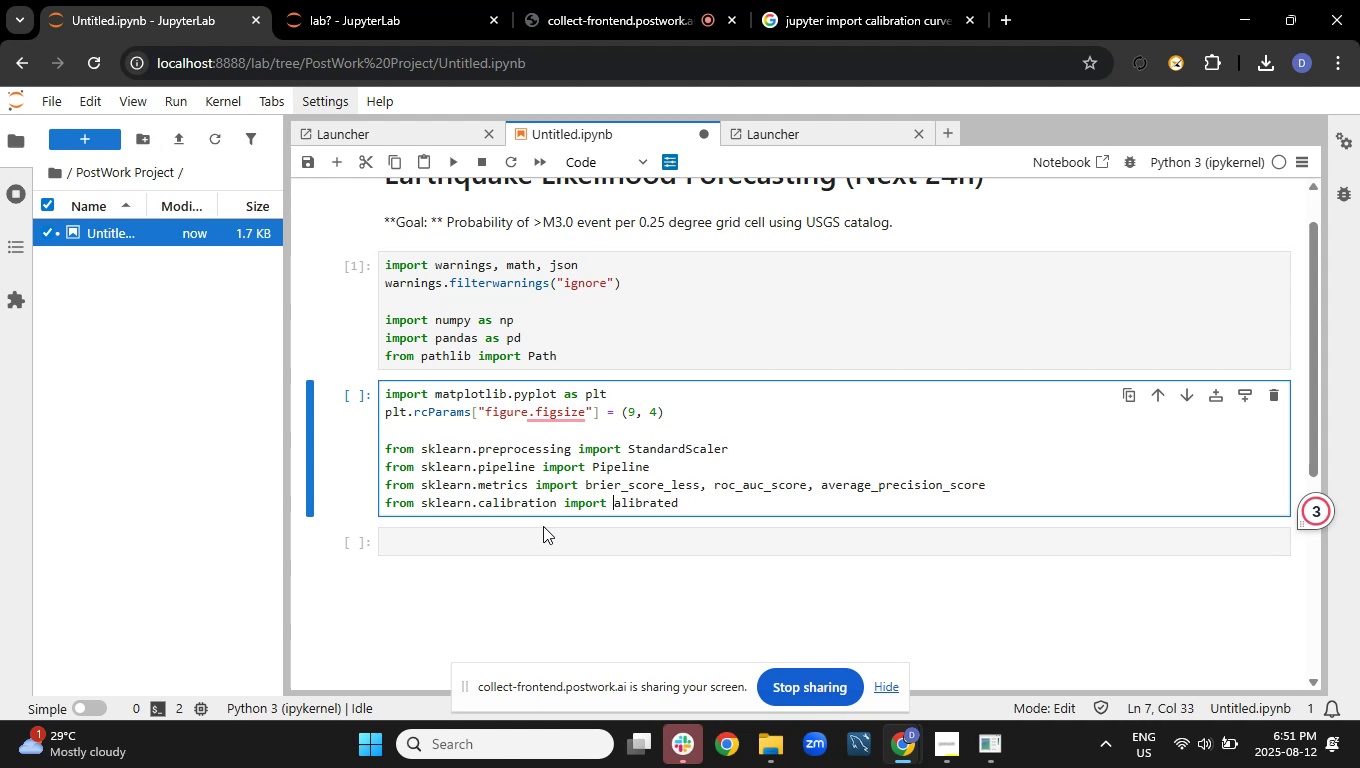 
key(CapsLock)
 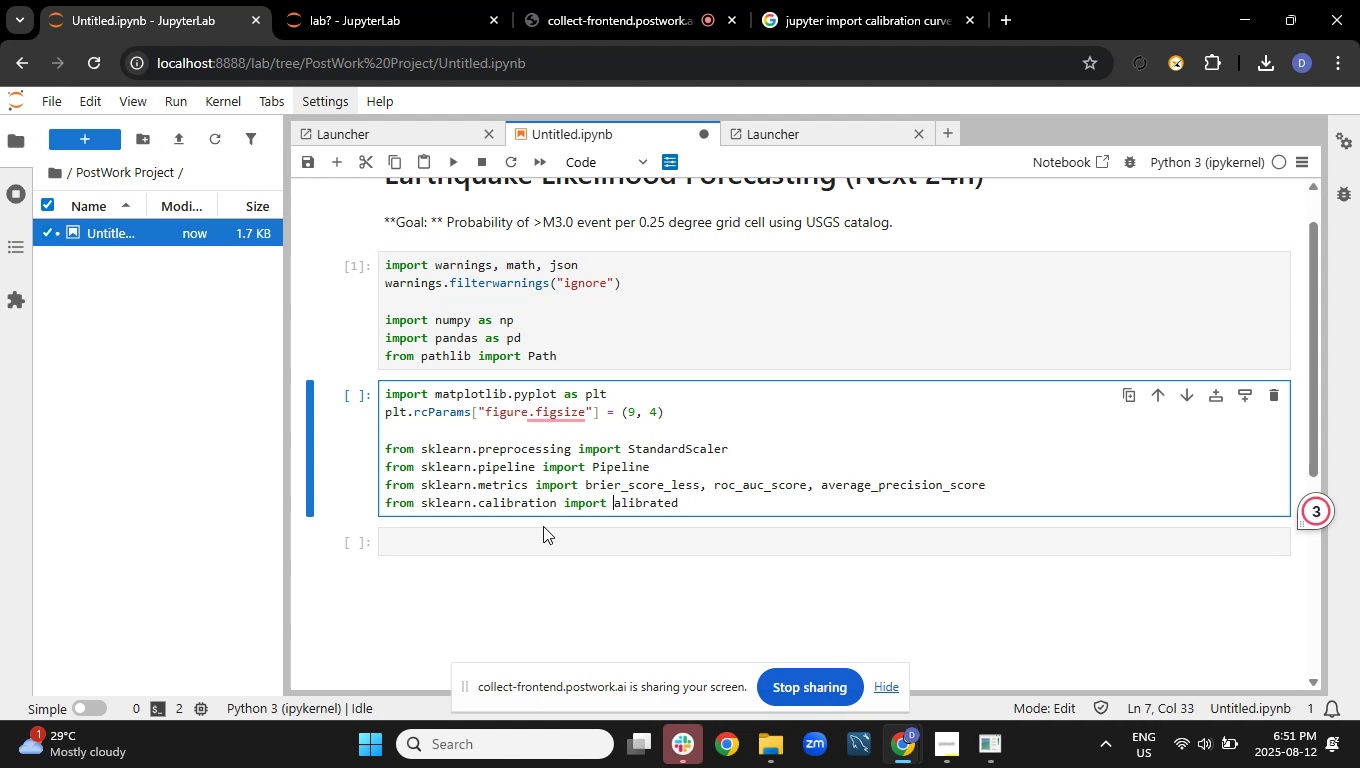 
key(C)
 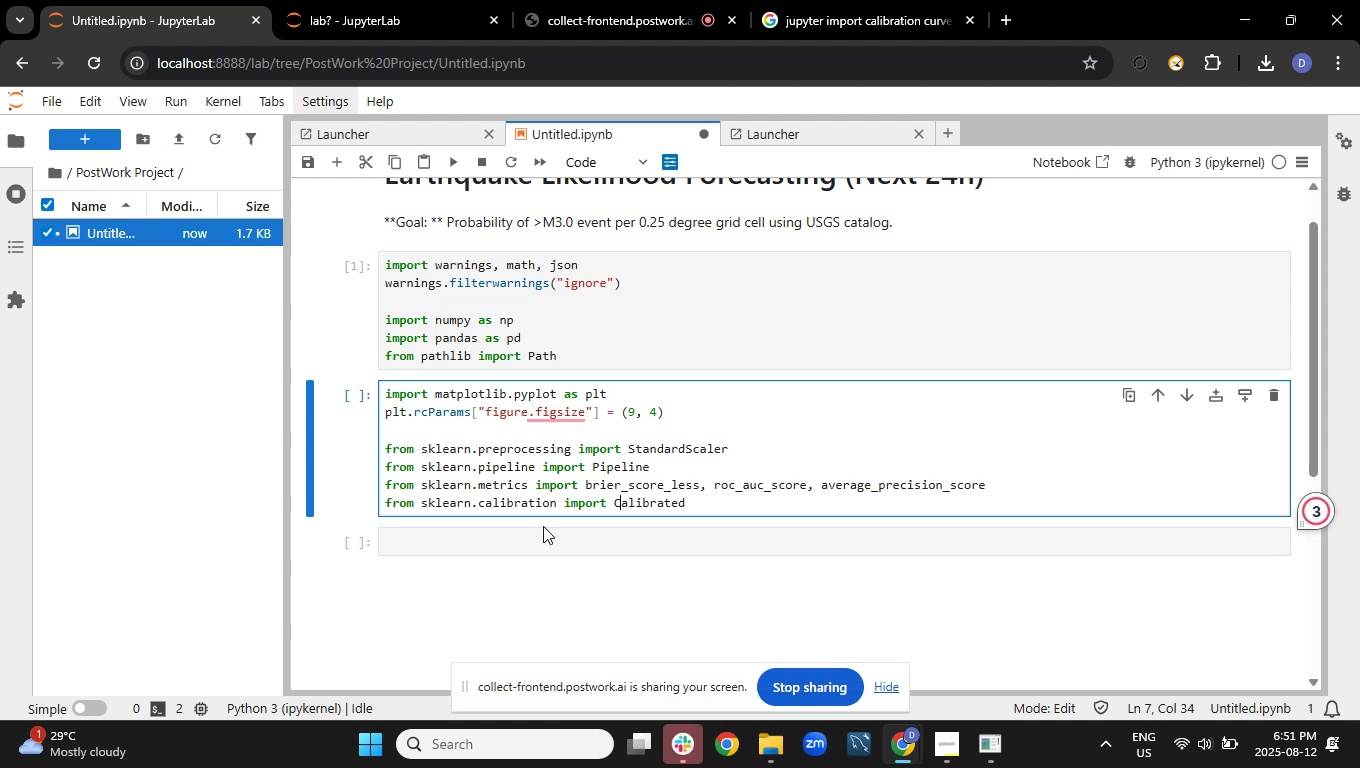 
key(CapsLock)
 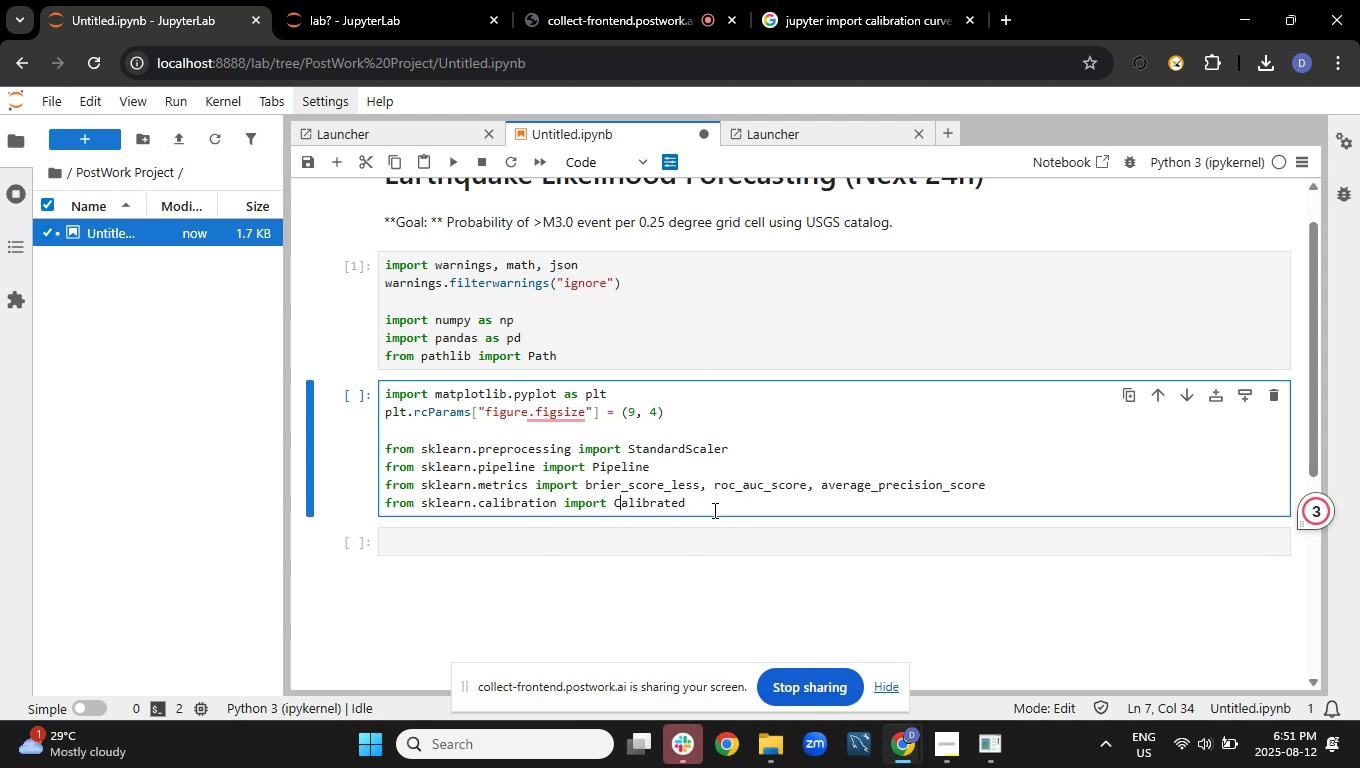 
left_click([713, 510])
 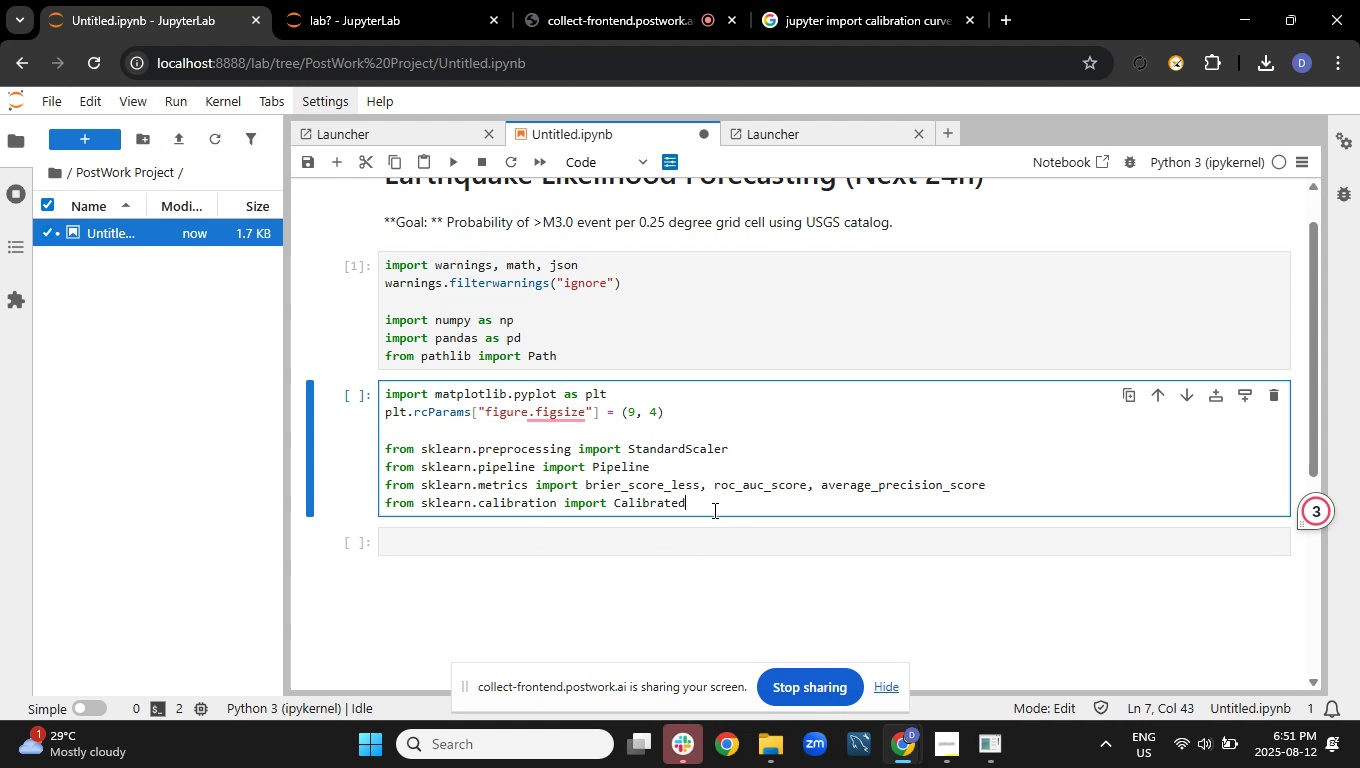 
type(ClassifierCV, calibration_curve)
 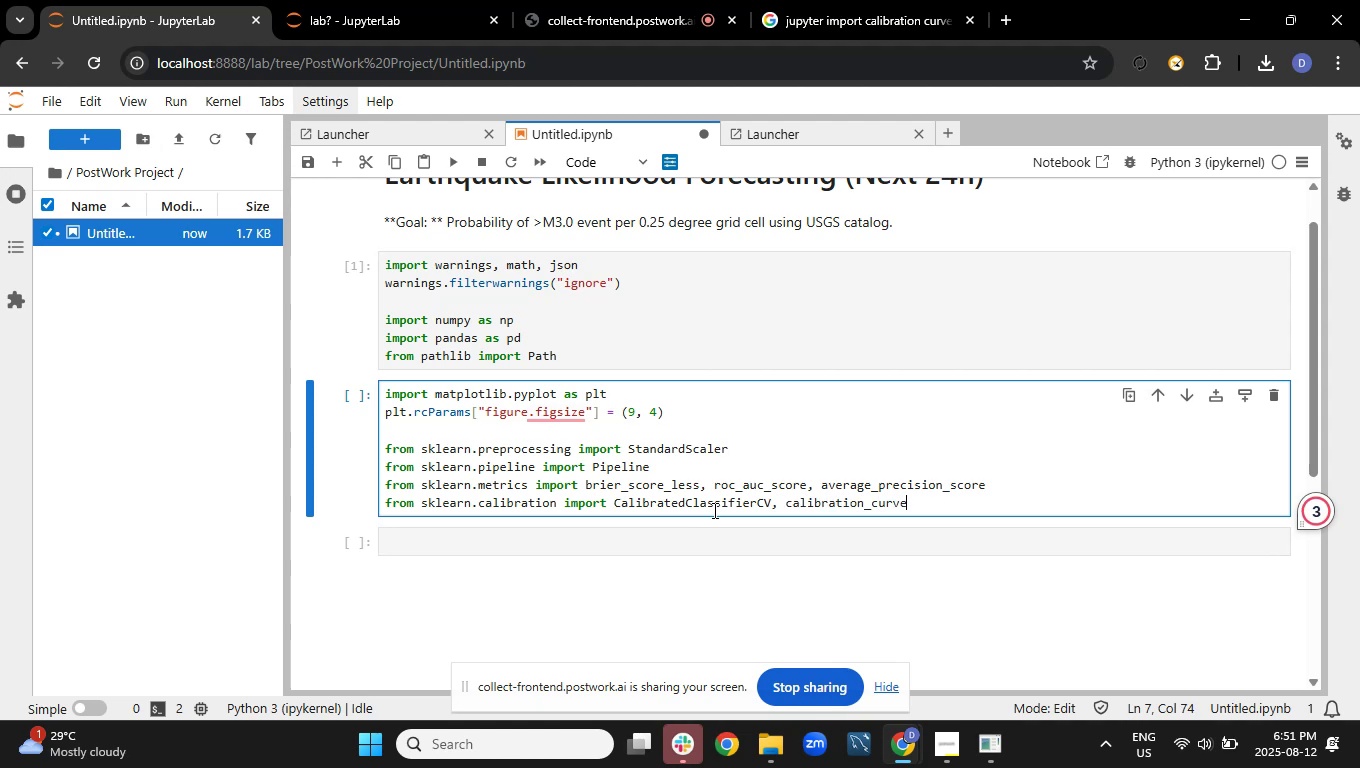 
key(Enter)
 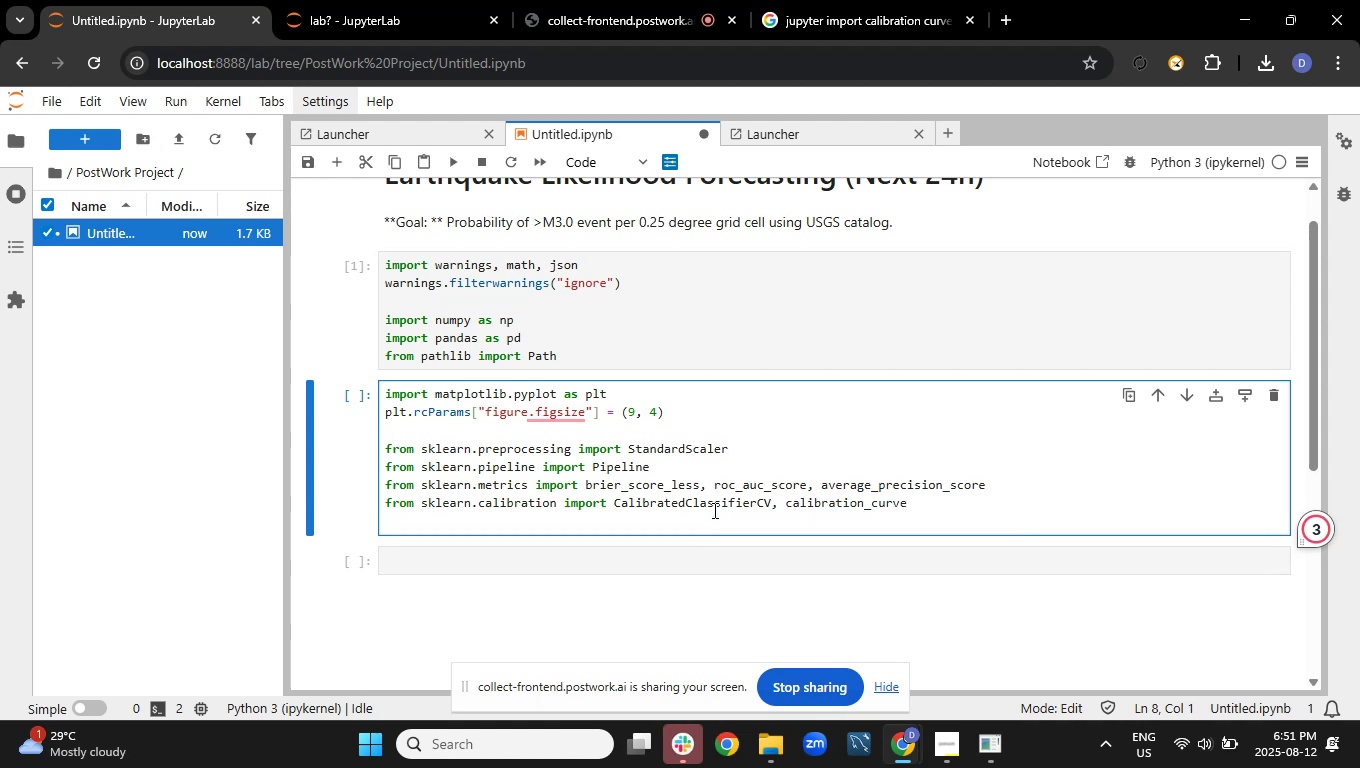 
type(from sklearn.liner)
key(Backspace)
type(ar_model import LogisticRegression)
 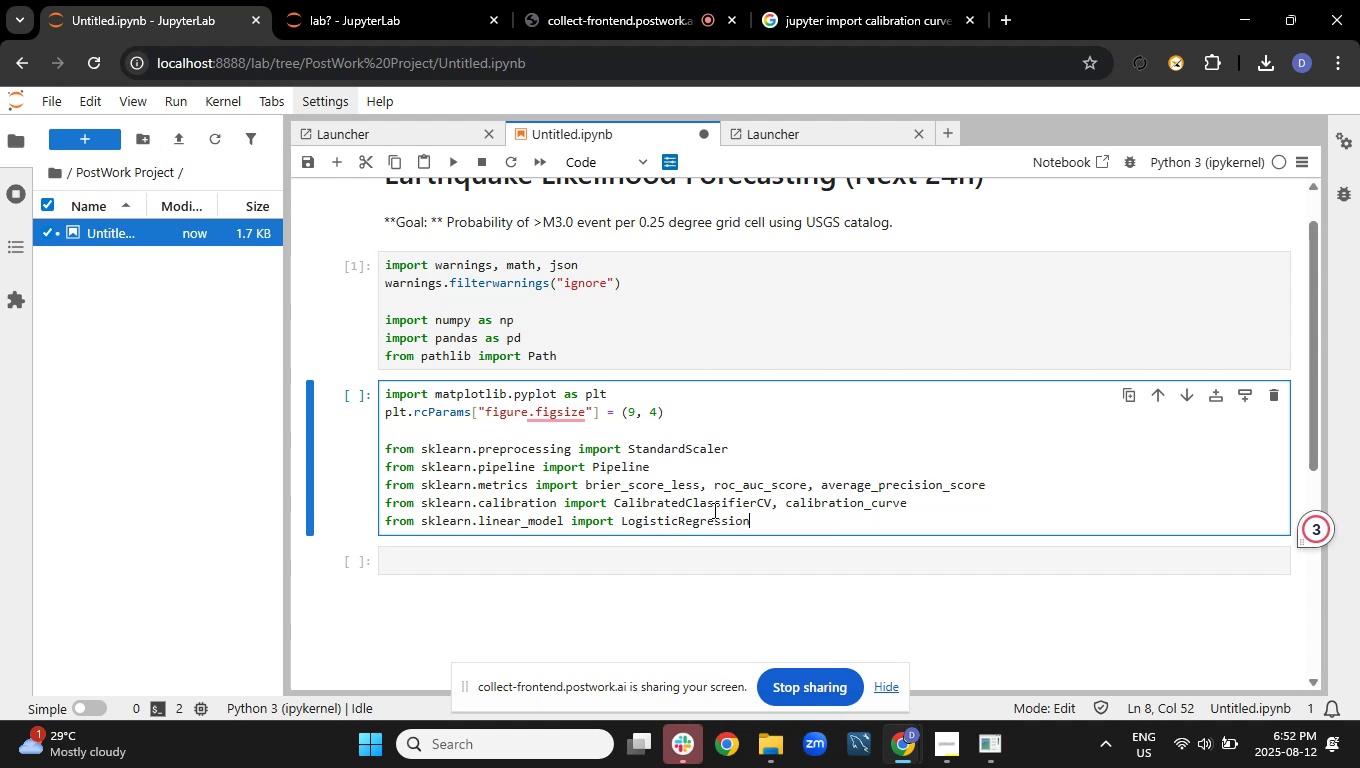 
key(Enter)
 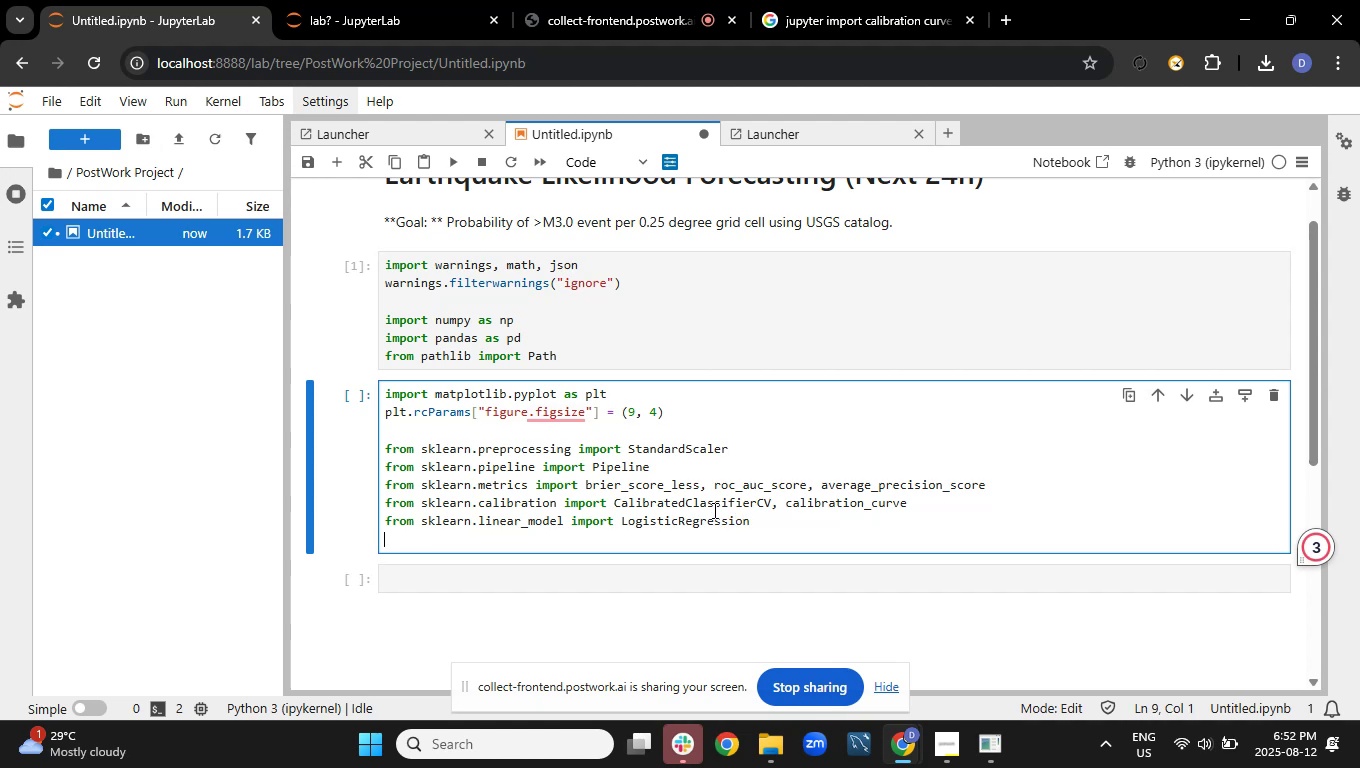 
type(from sj)
key(Backspace)
type(klearn.ensemble import RandomForestClssifier)
 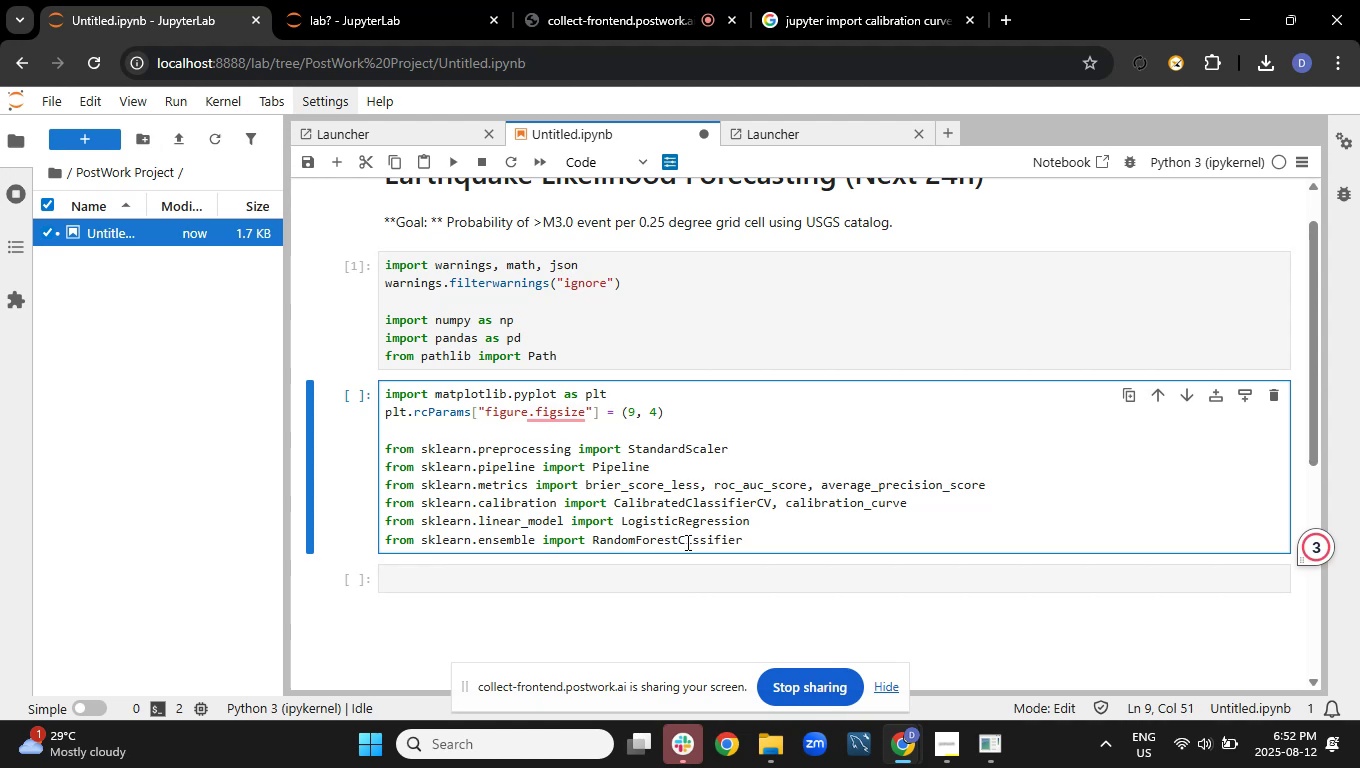 
left_click([686, 542])
 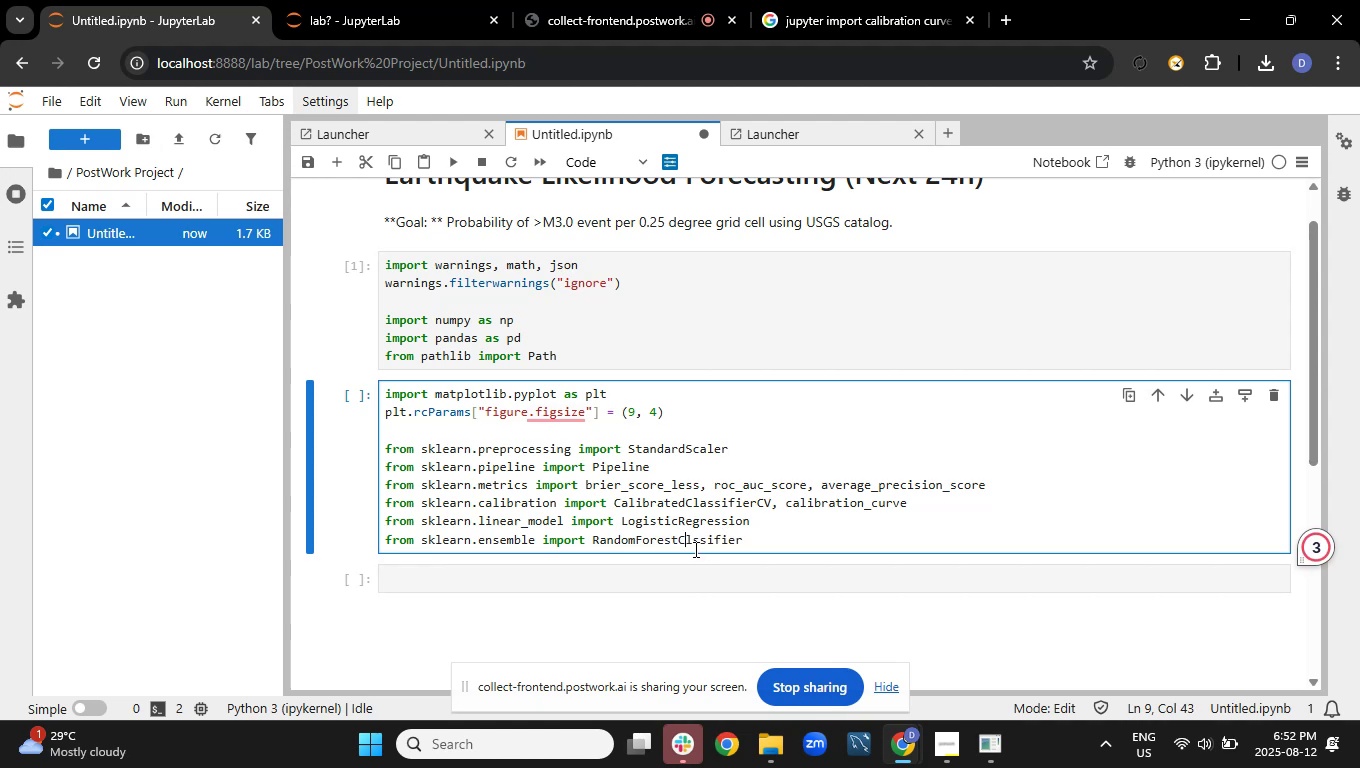 
key(A)
 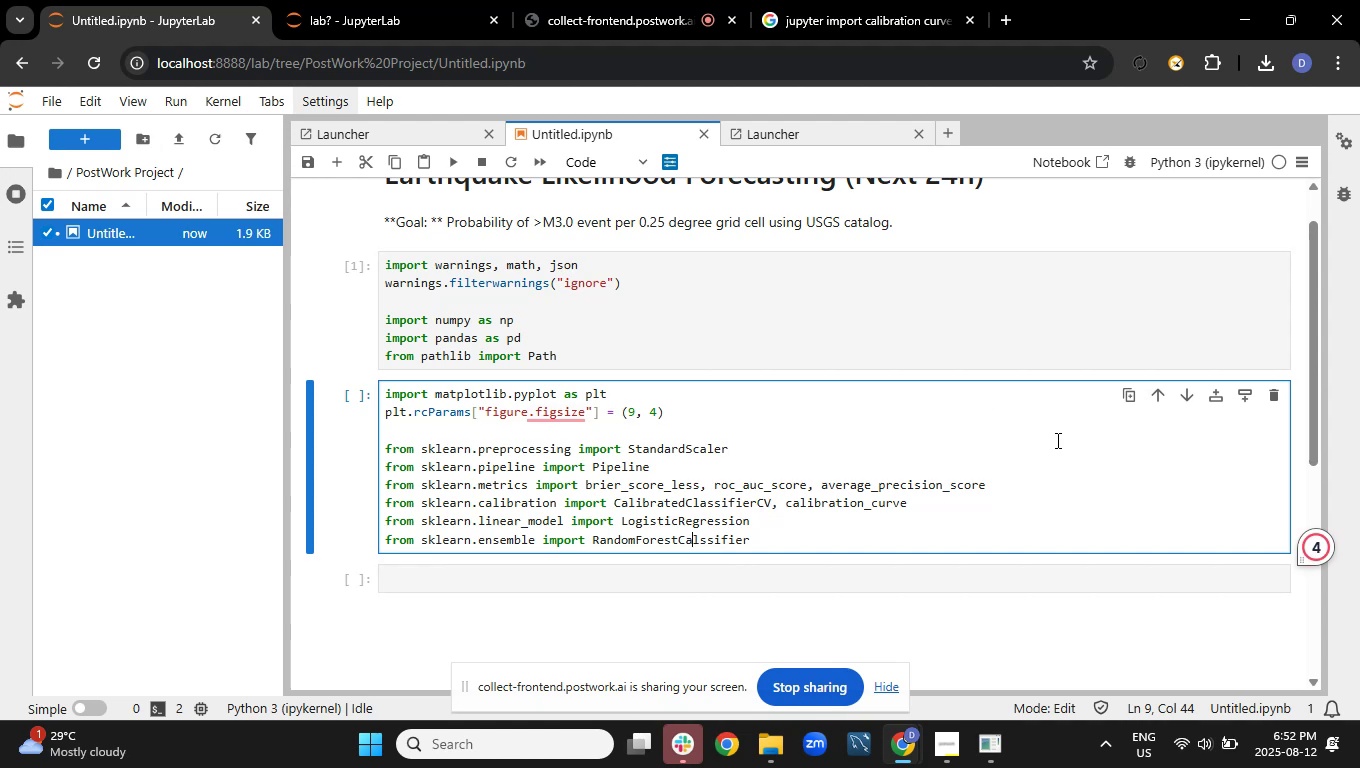 
wait(6.9)
 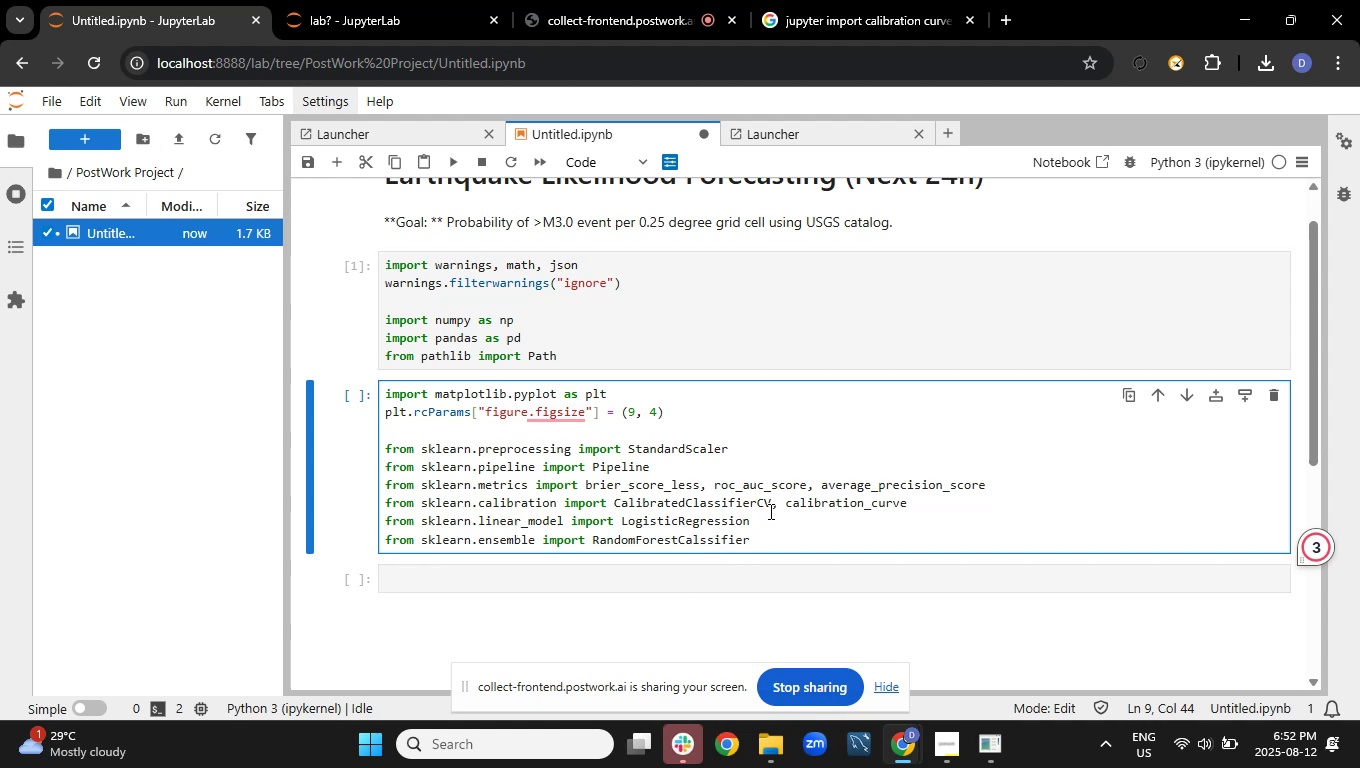 
left_click([1269, 400])
 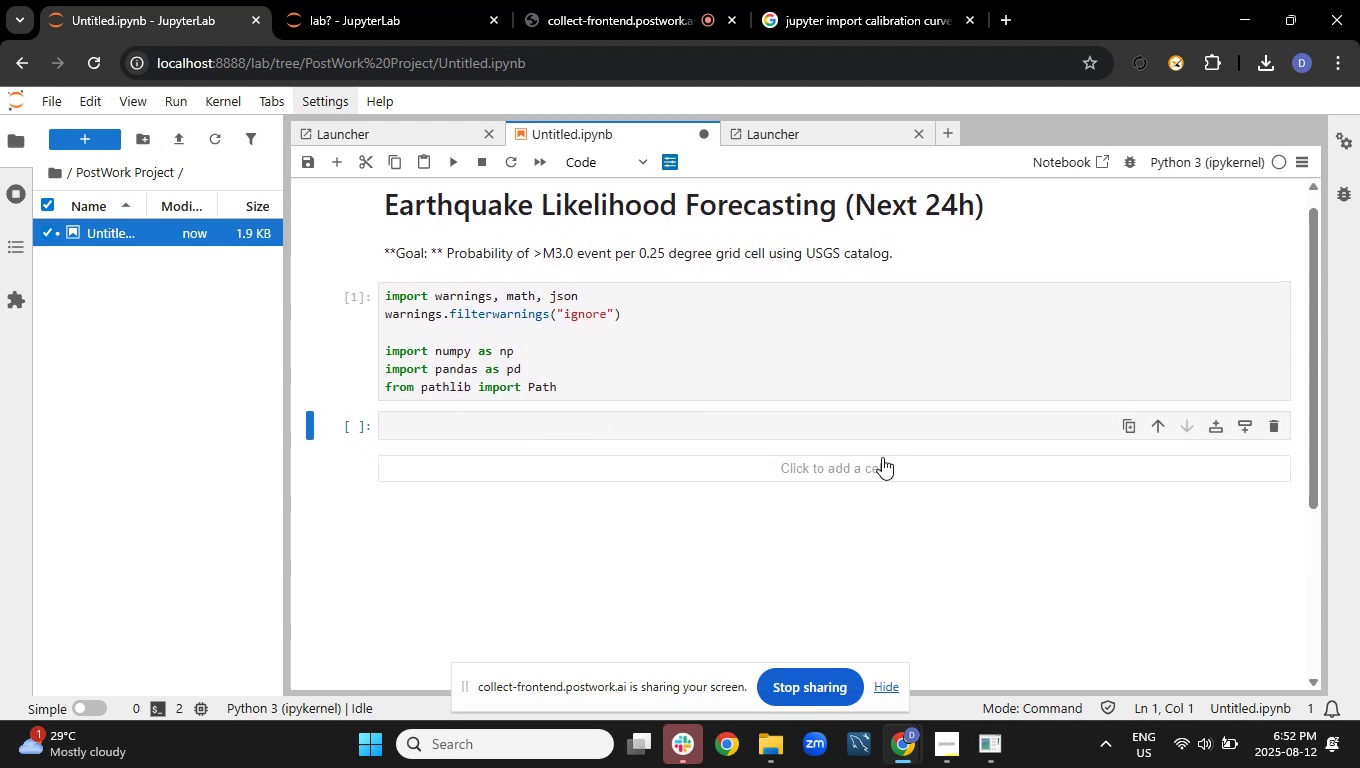 
left_click([860, 424])
 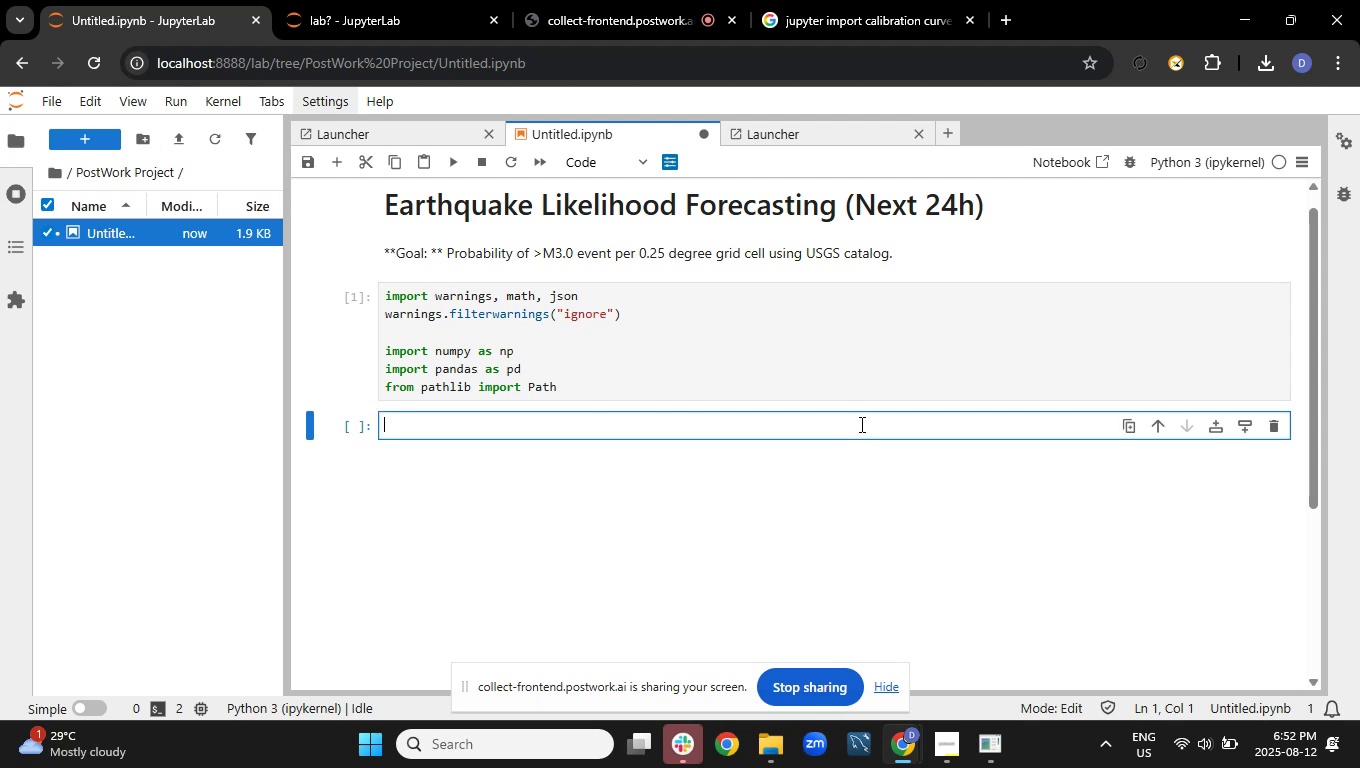 
key(Control+Z)
 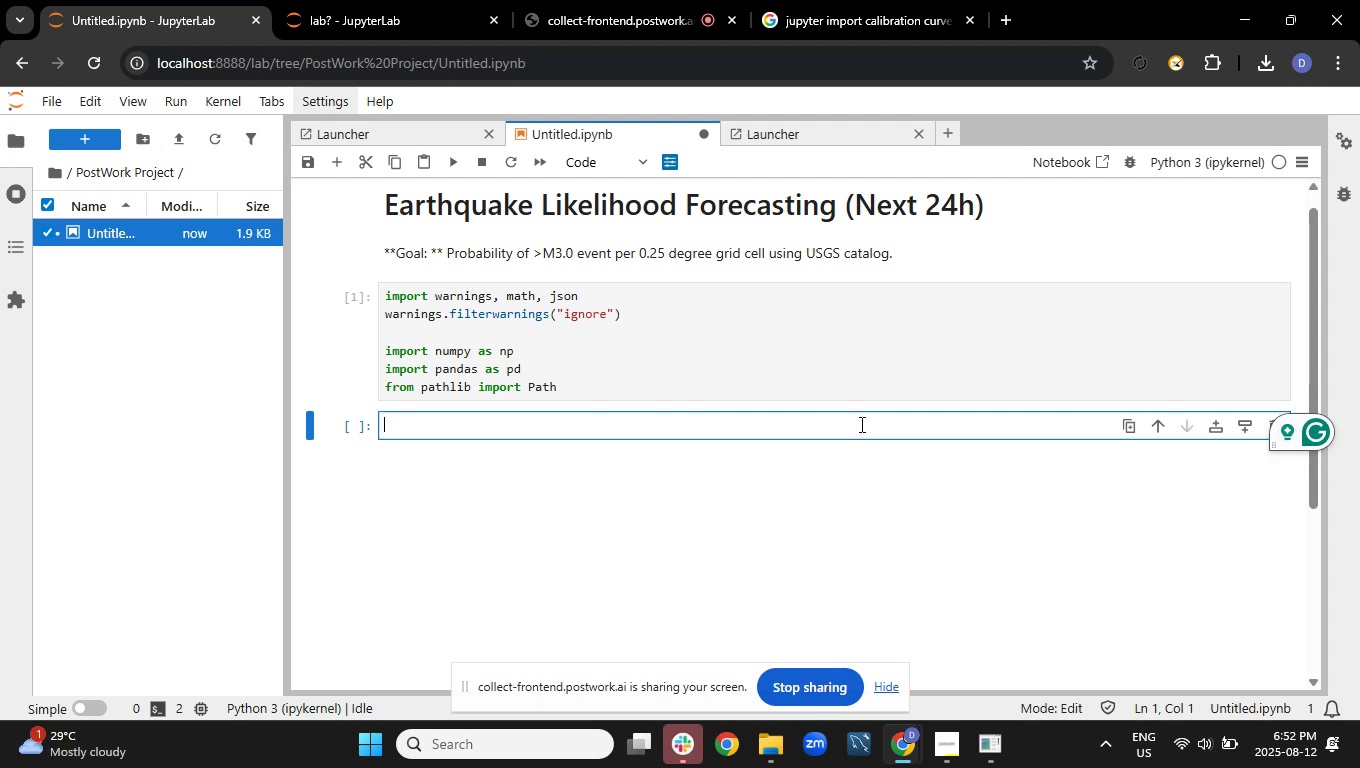 
wait(11.69)
 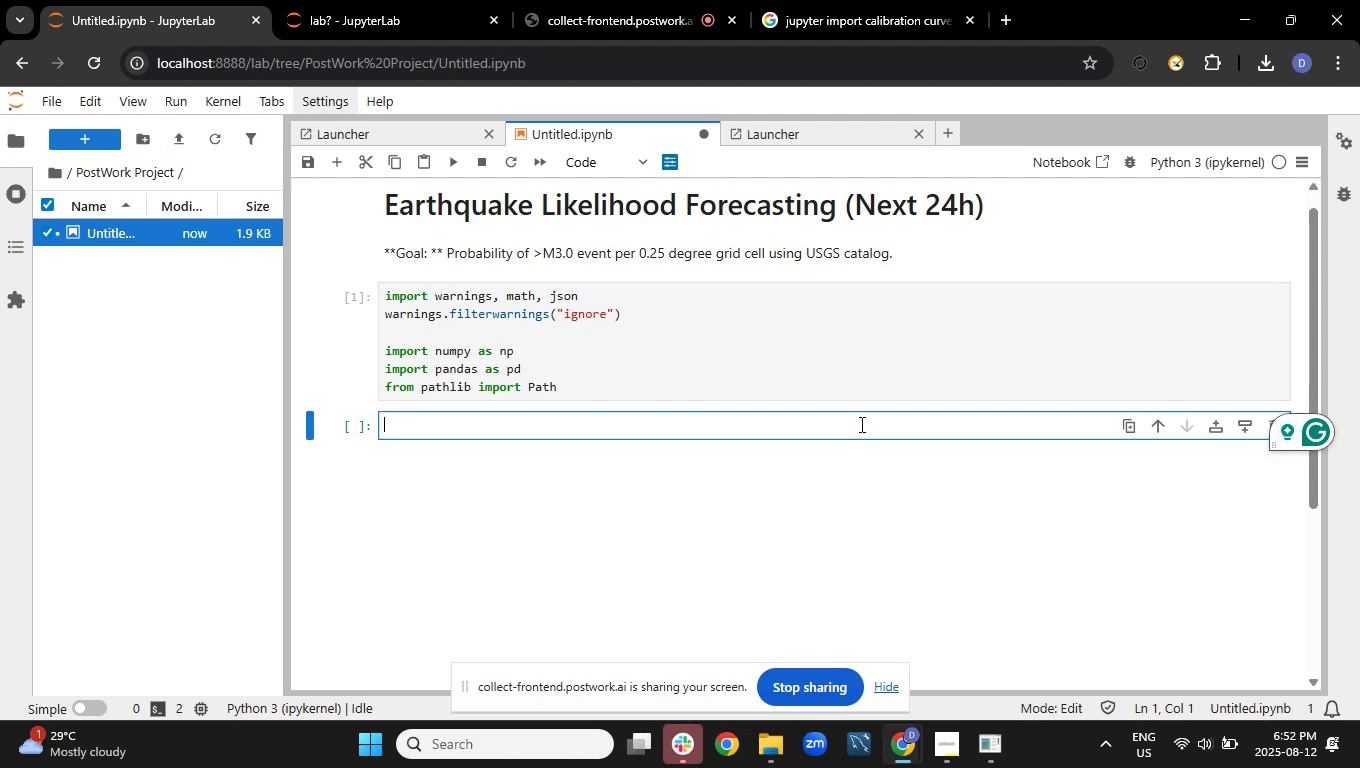 
key(Control+Z)
 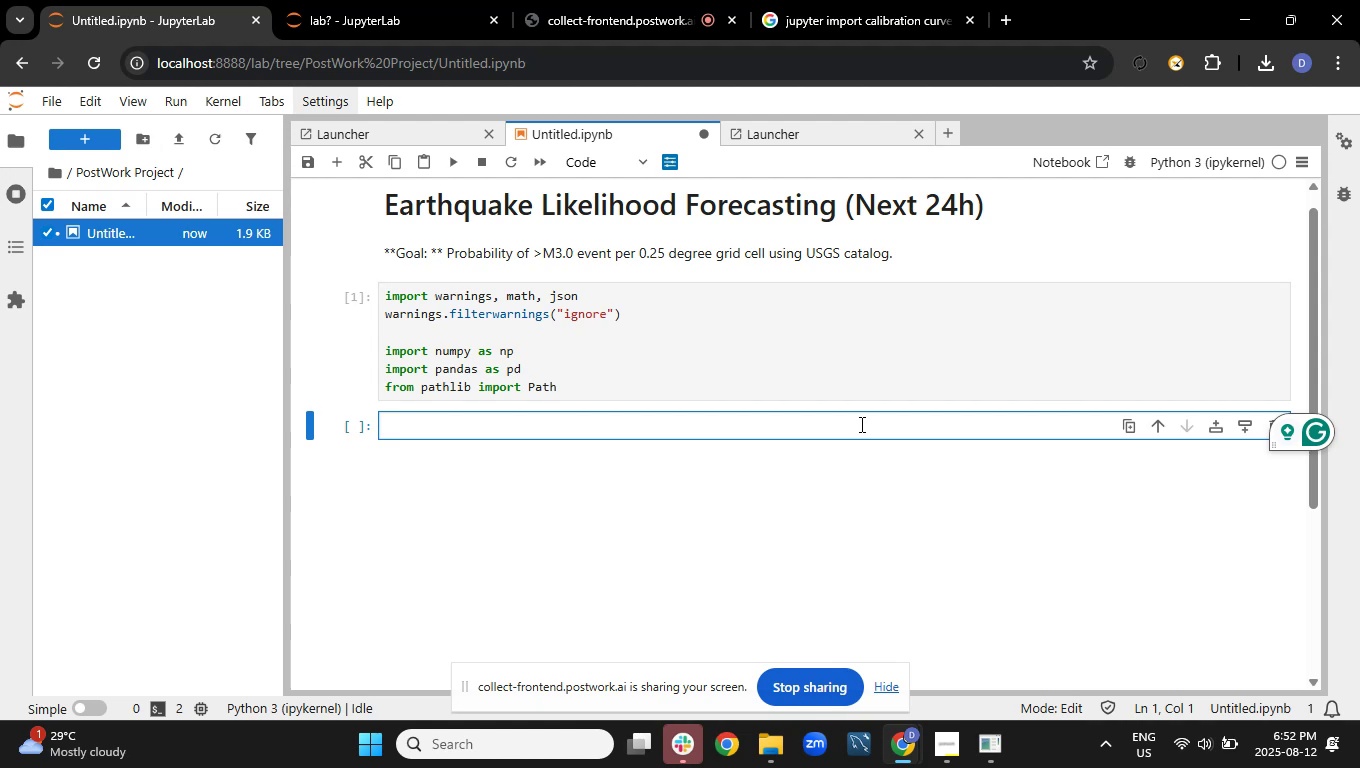 
key(Control+Z)
 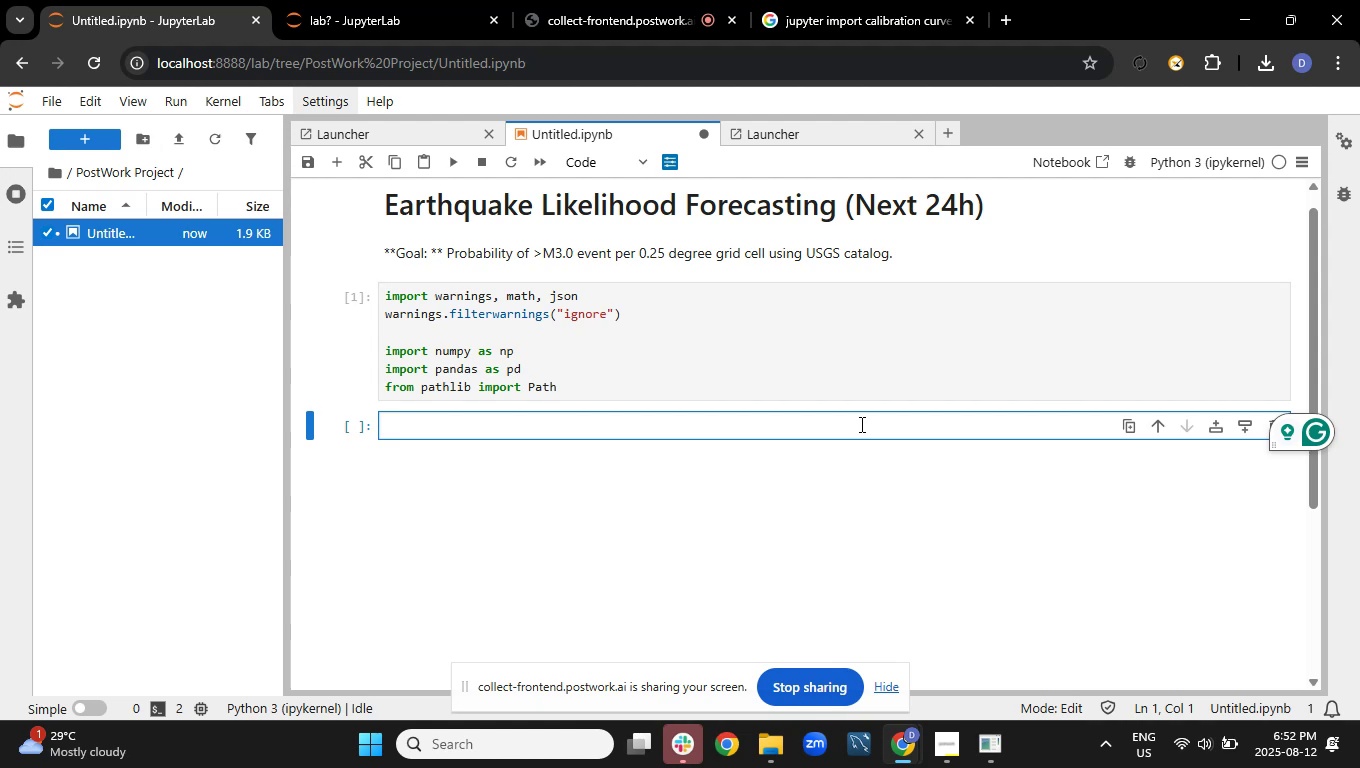 
type(import)
 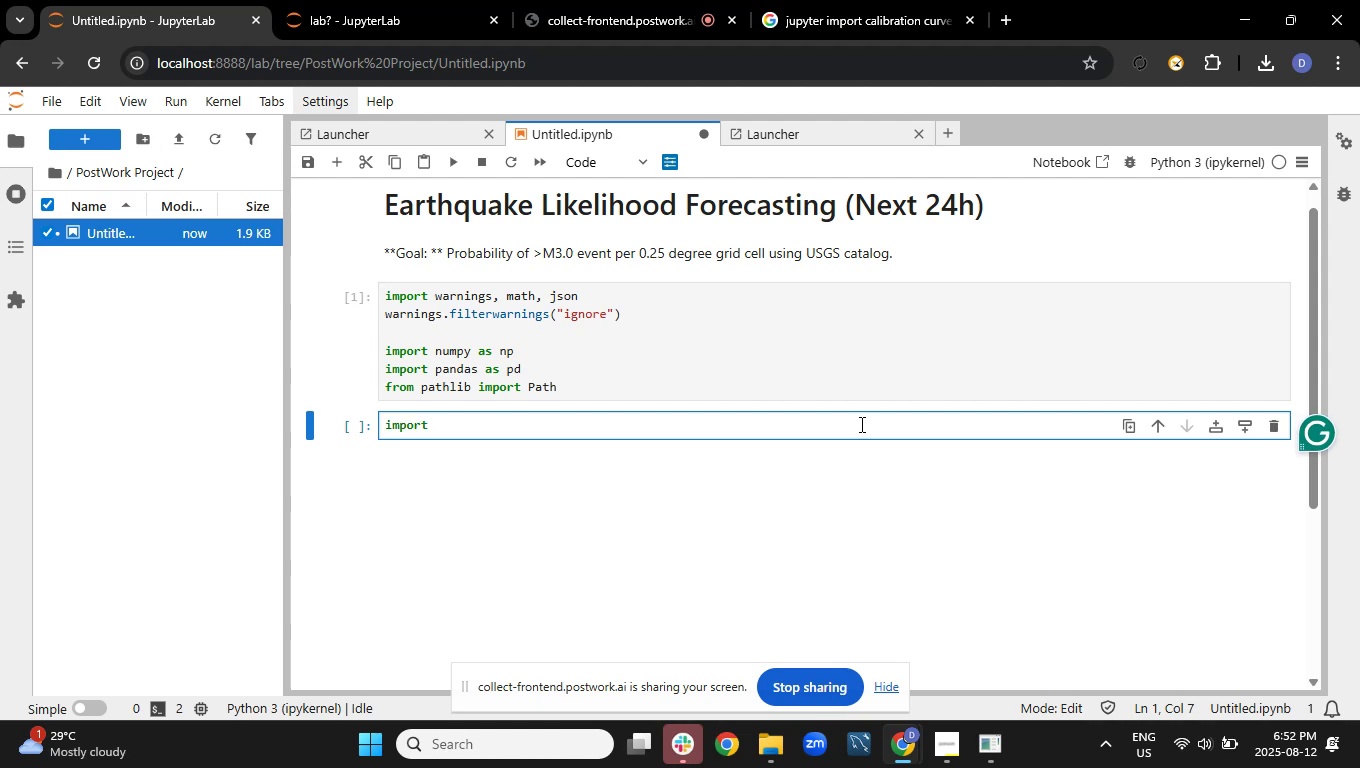 
hold_key(key=Backspace, duration=0.68)
 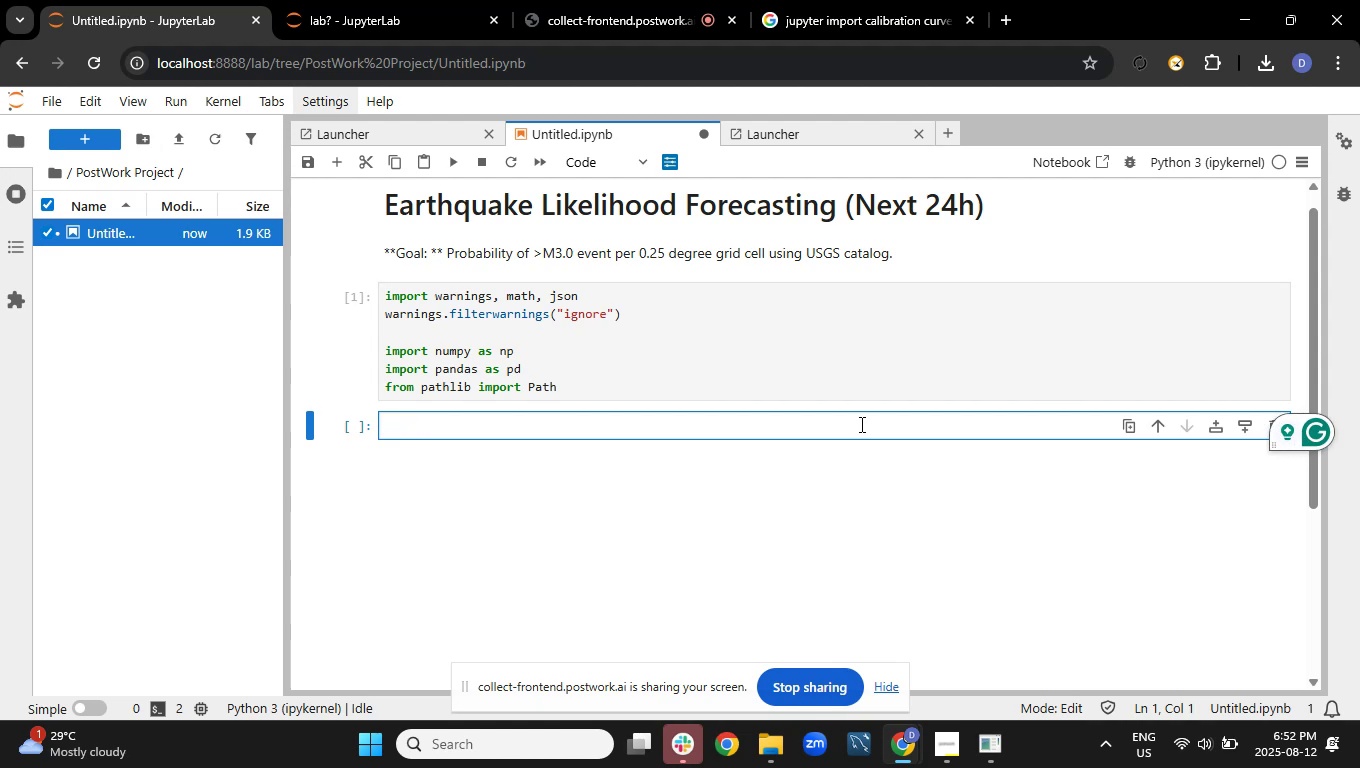 
type(from )
 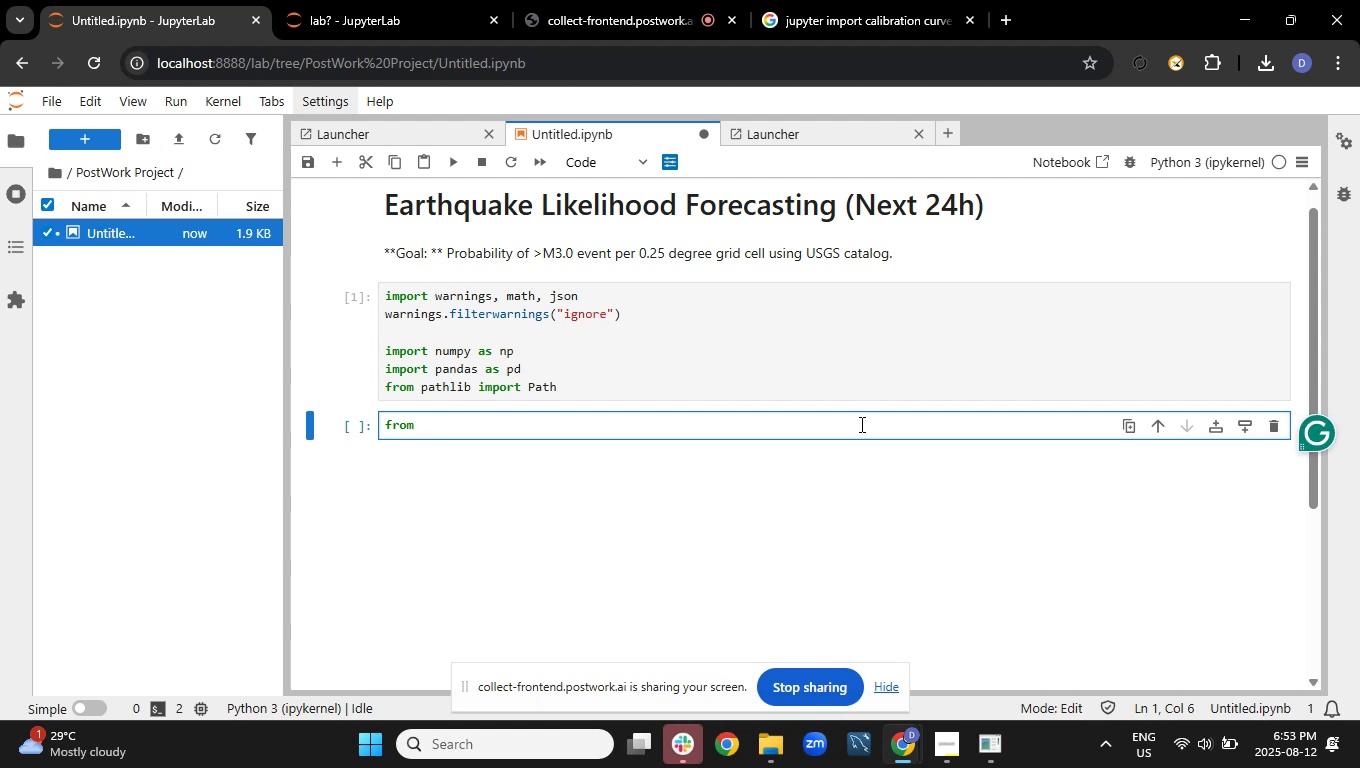 
type(sklearn.preprocessing impoet)
key(Backspace)
key(Backspace)
type(ry)
key(Backspace)
type(t StandardScaler)
 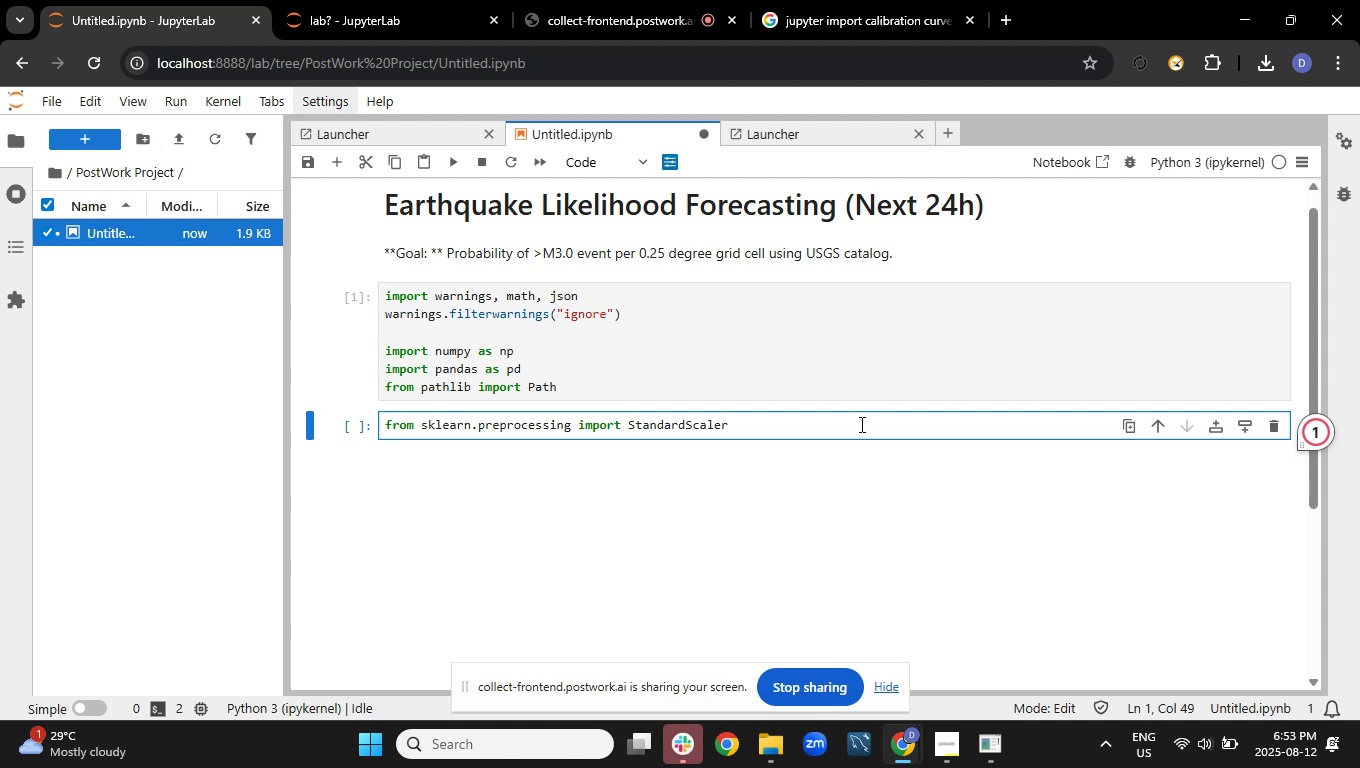 
wait(18.24)
 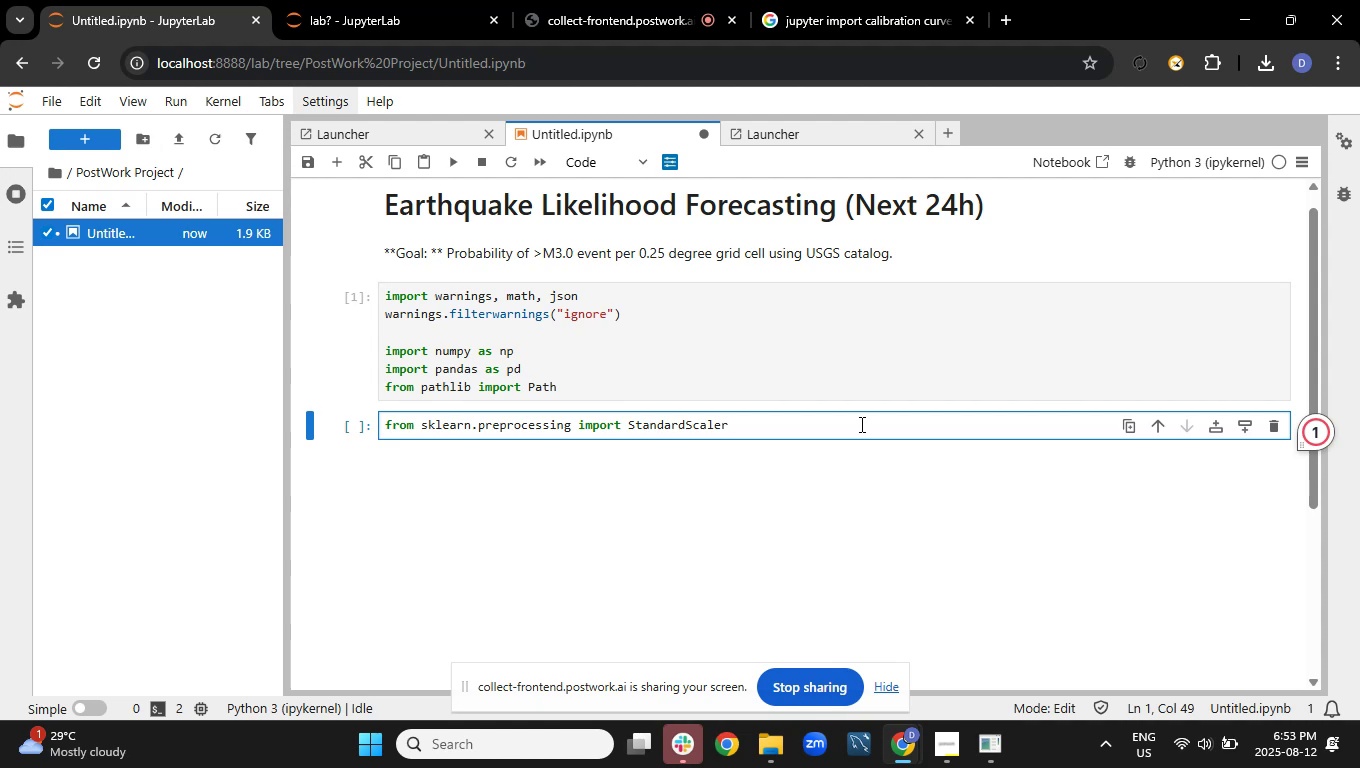 
key(Enter)
 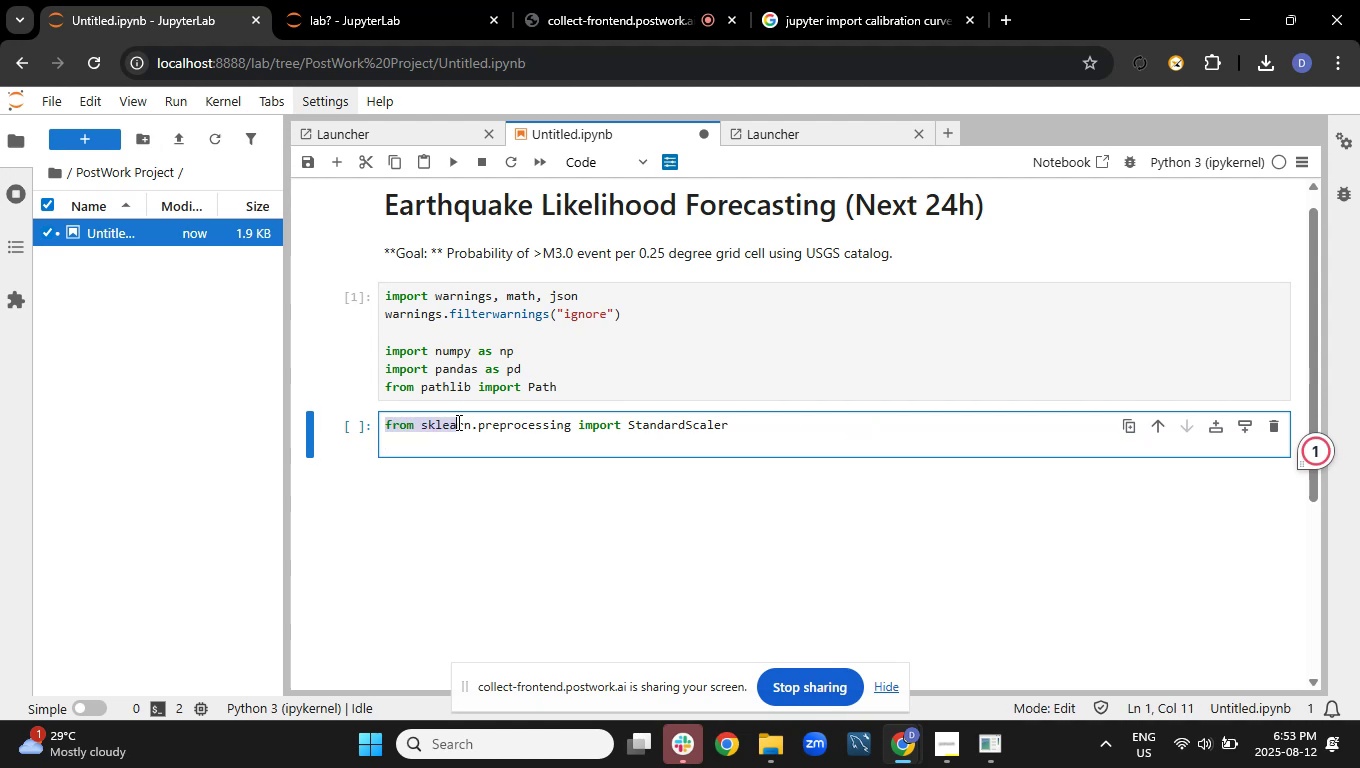 
wait(5.52)
 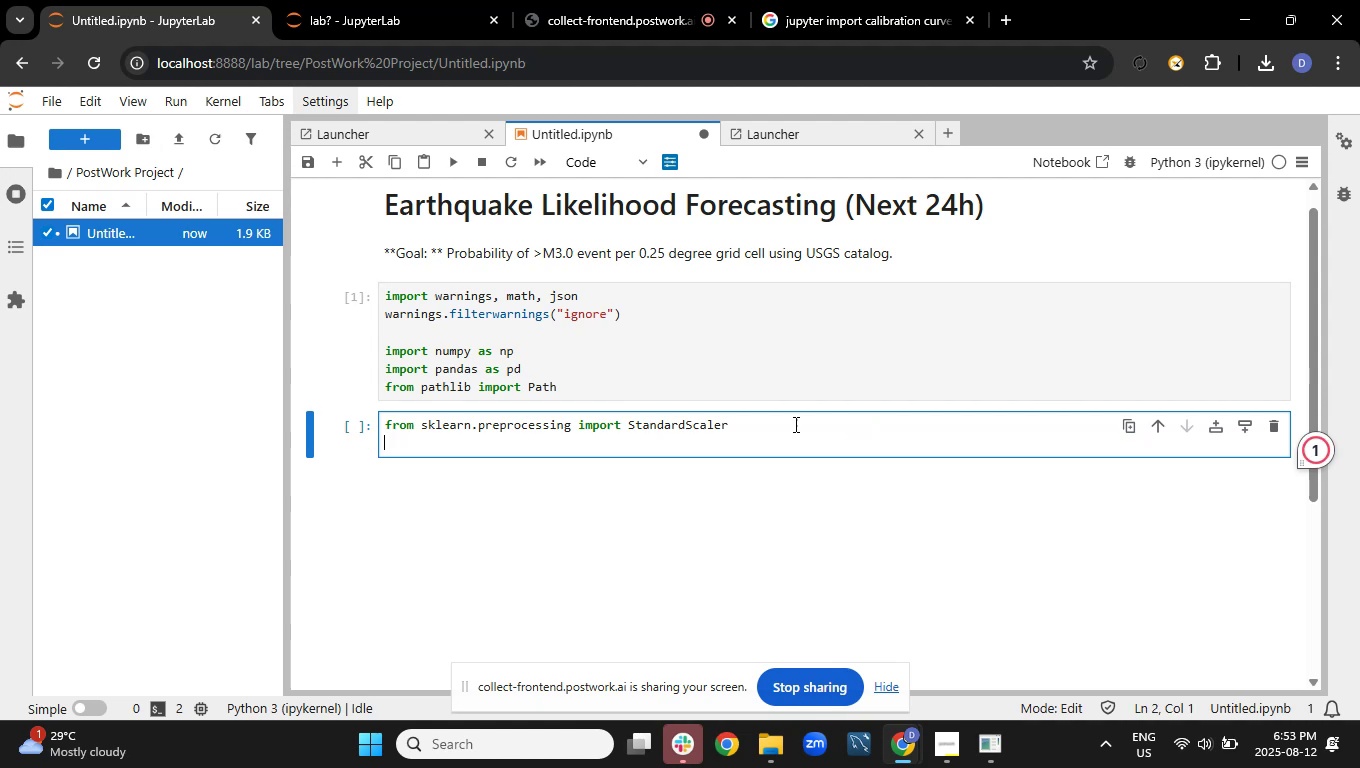 
left_click([444, 439])
 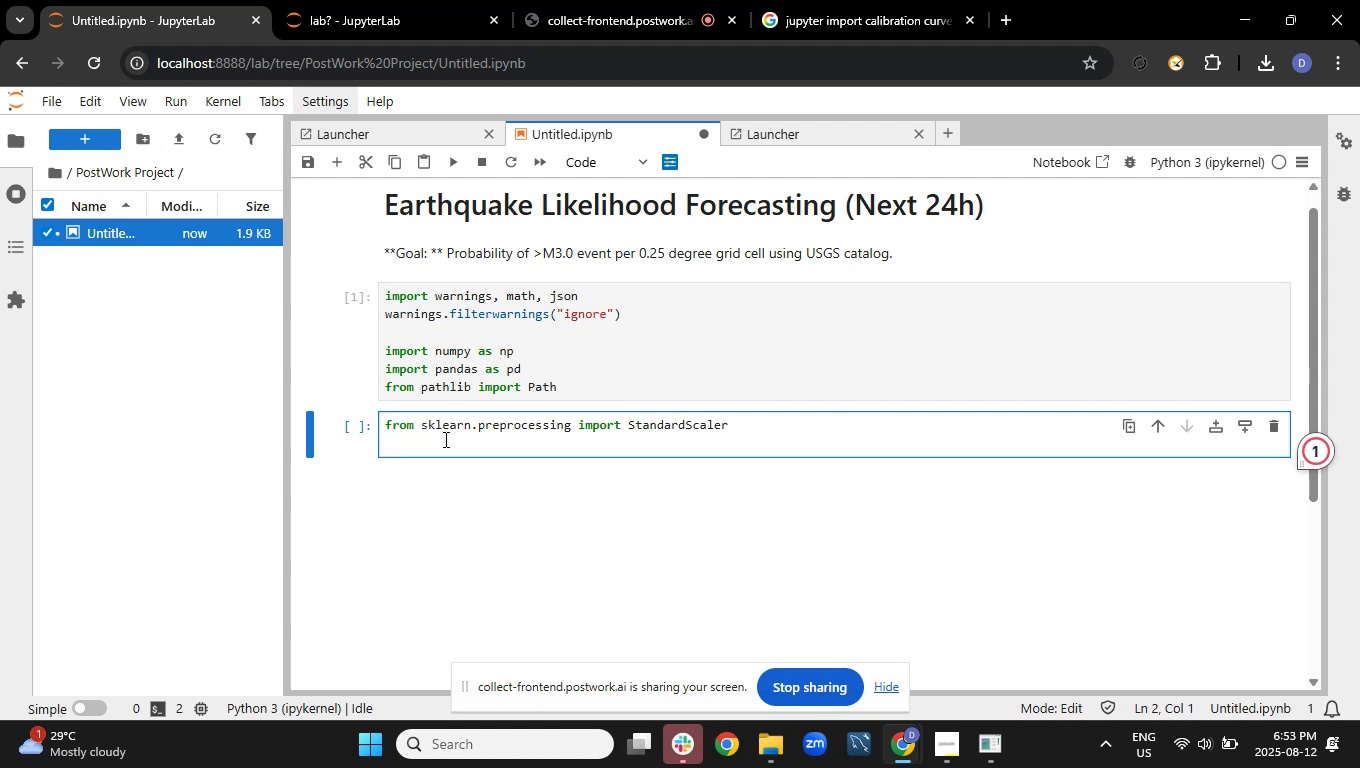 
type(from ske)
key(Backspace)
type(learn,)
key(Backspace)
type(.pipeline import Pipeline)
 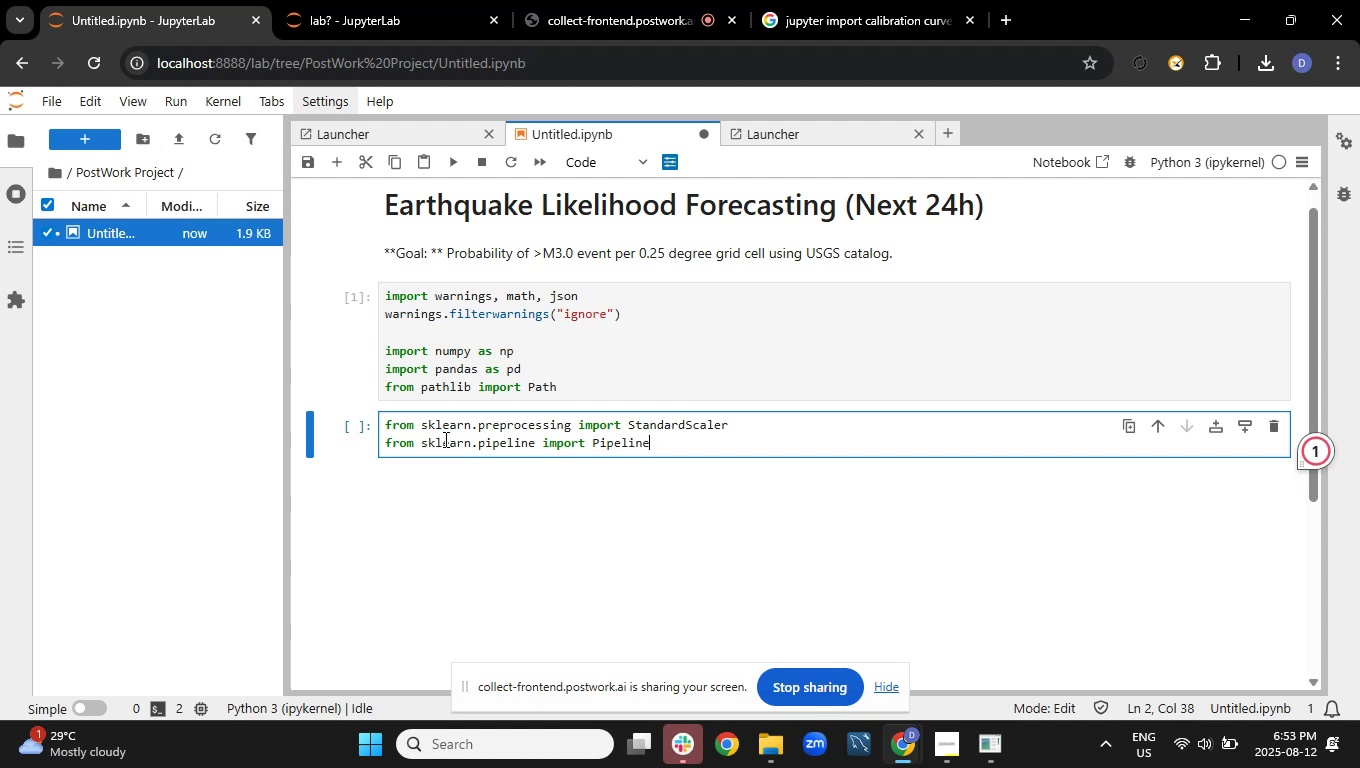 
key(Enter)
 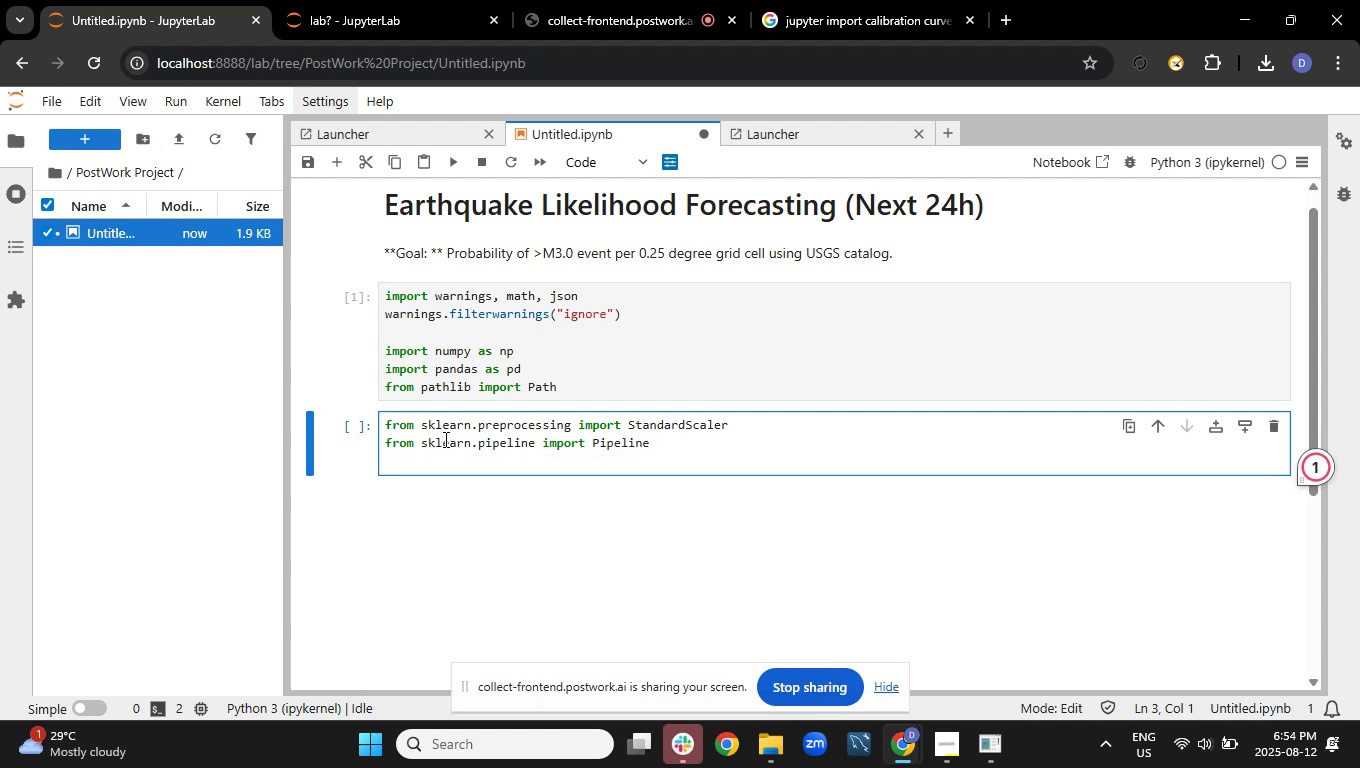 
type(from )
 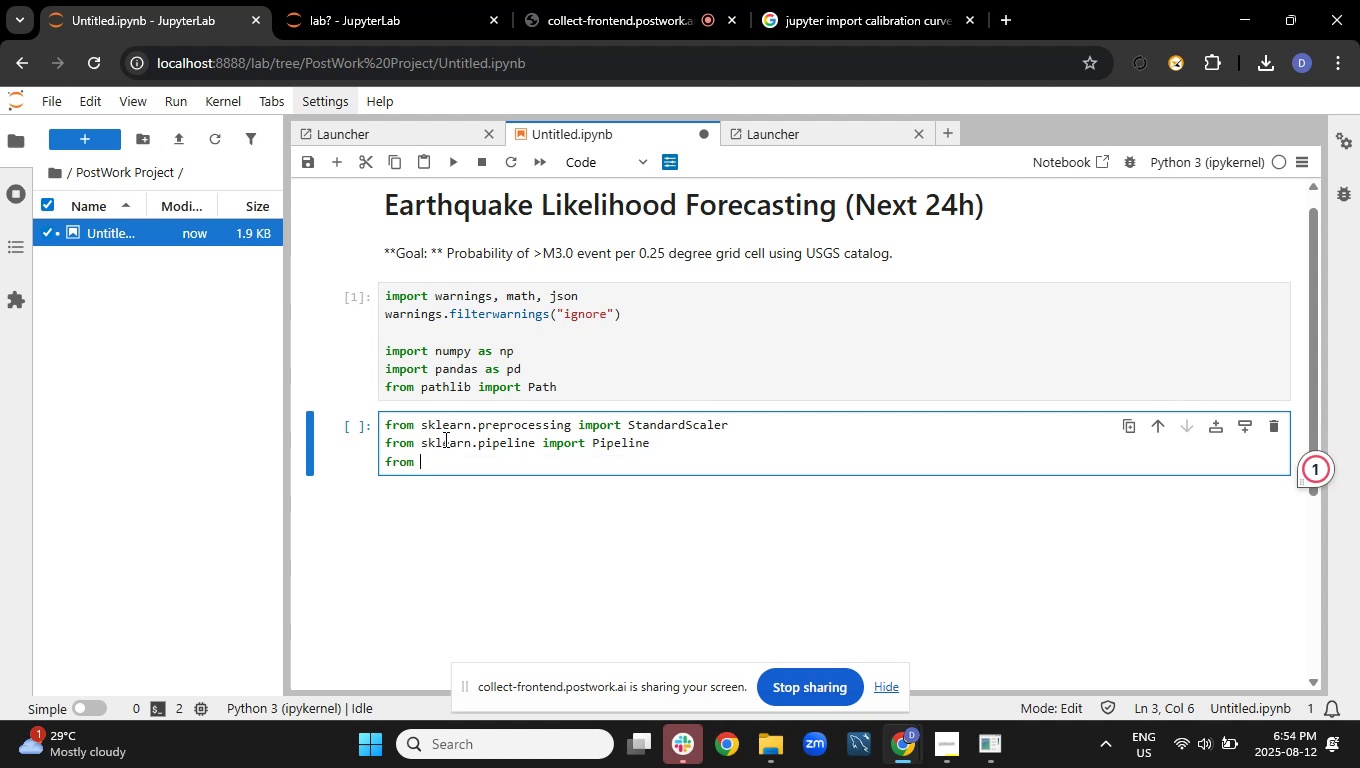 
type(sklearn.metrics import brier_score_loss, roc_auc_score_average)
key(Backspace)
key(Backspace)
type(, average_prediction_score)
 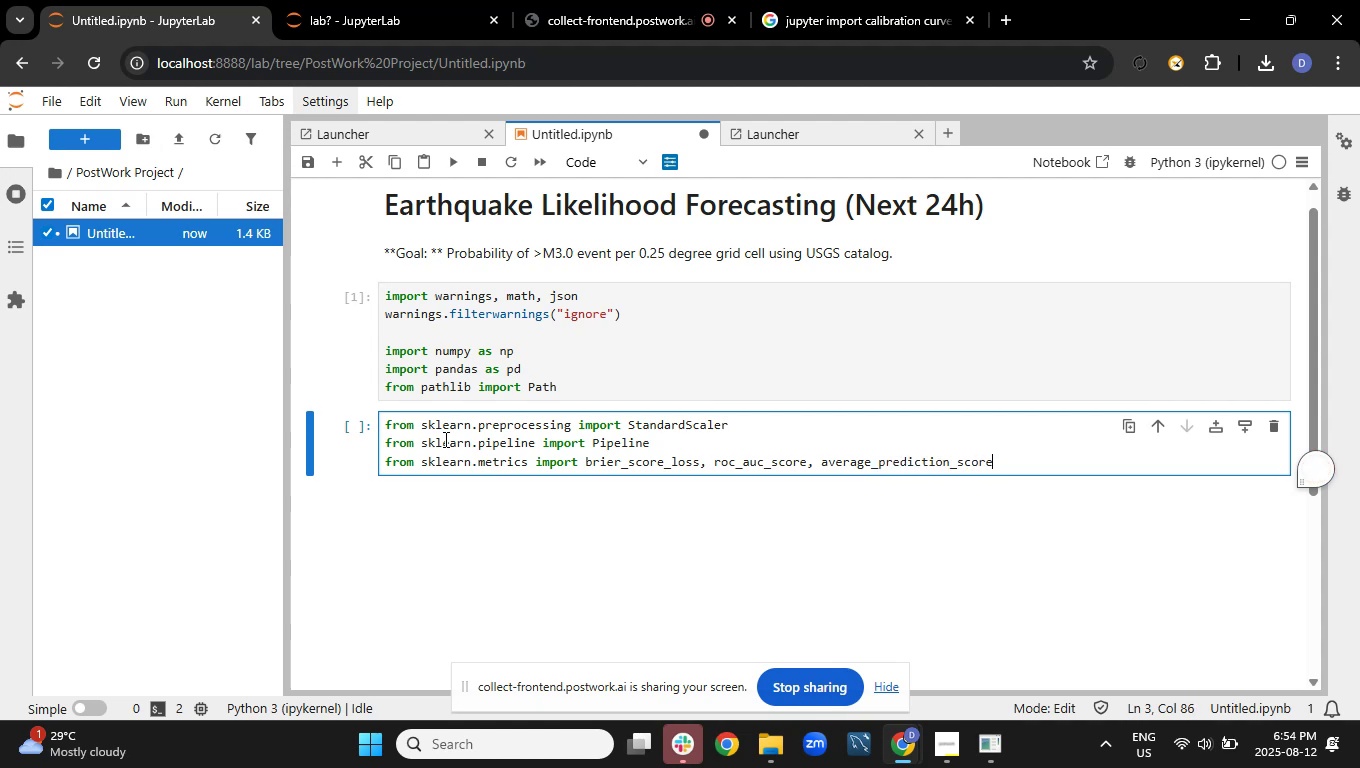 
key(Enter)
 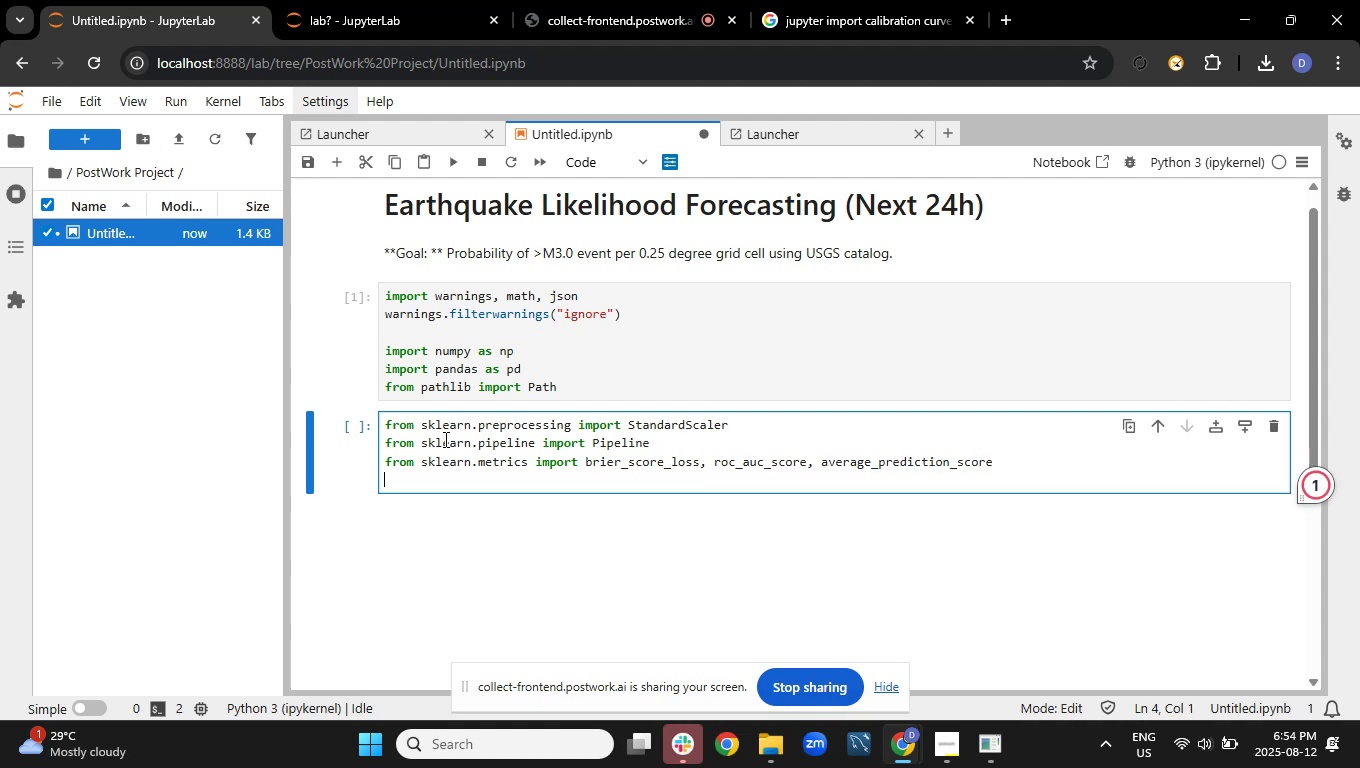 
type(from sklearn.calibration import CAal)
key(Backspace)
key(Backspace)
key(Backspace)
type(alibratedClassifierCV, calibration_curve)
 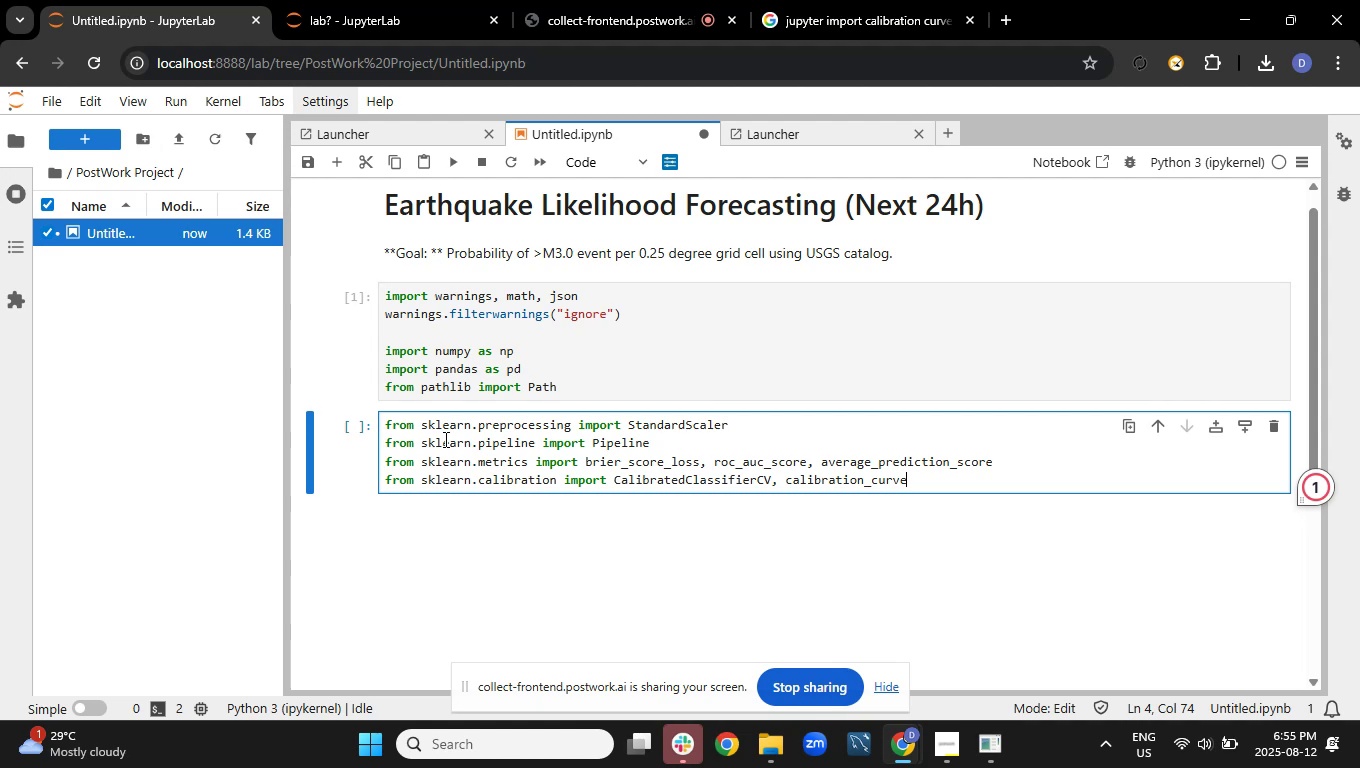 
key(Enter)
 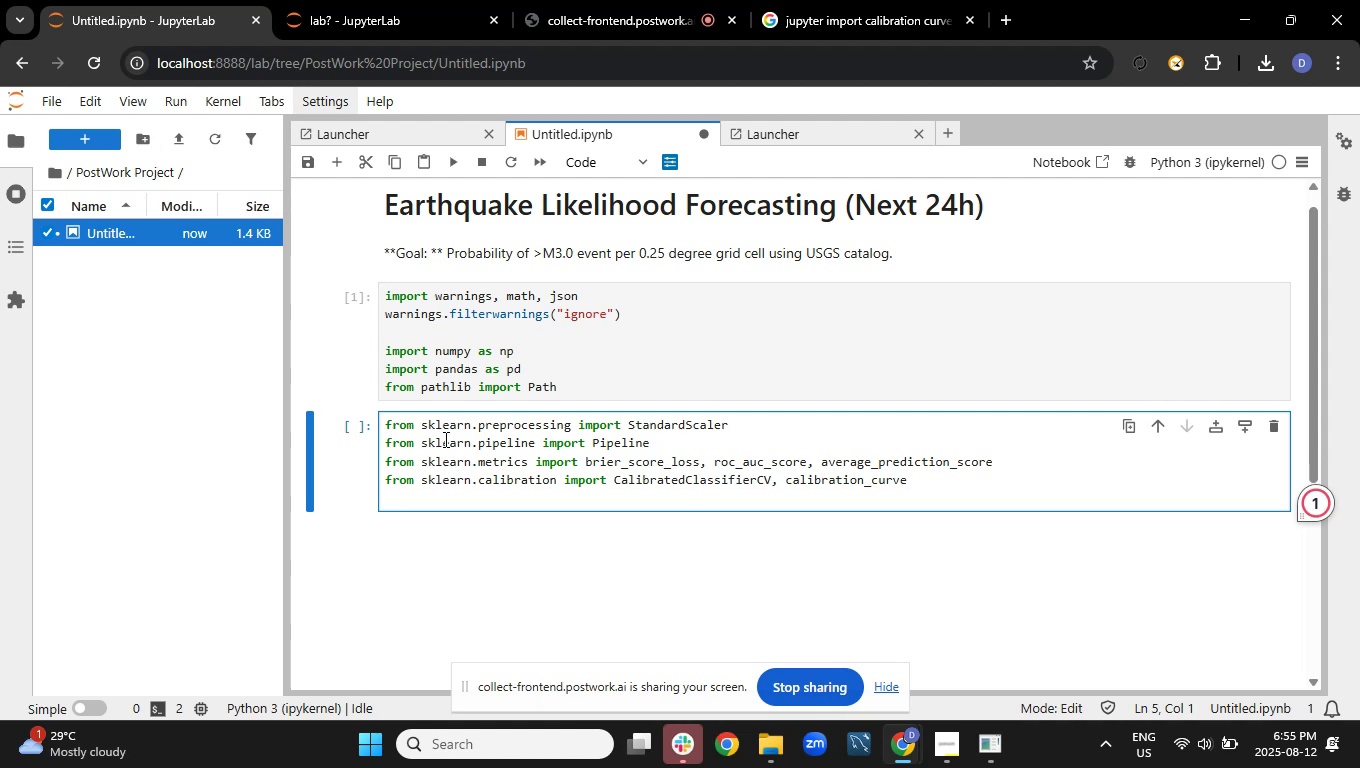 
type(from sklearn.linear_model import LogisticRegression)
 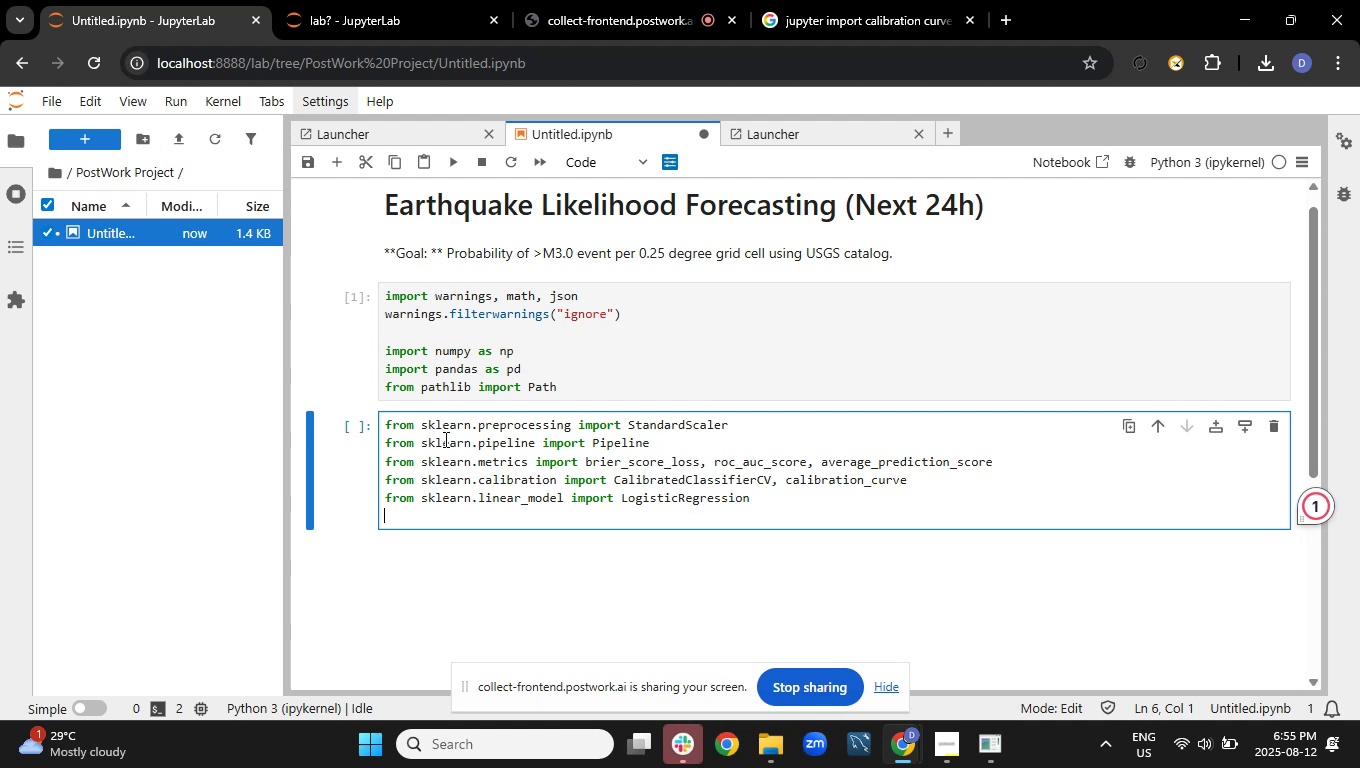 
 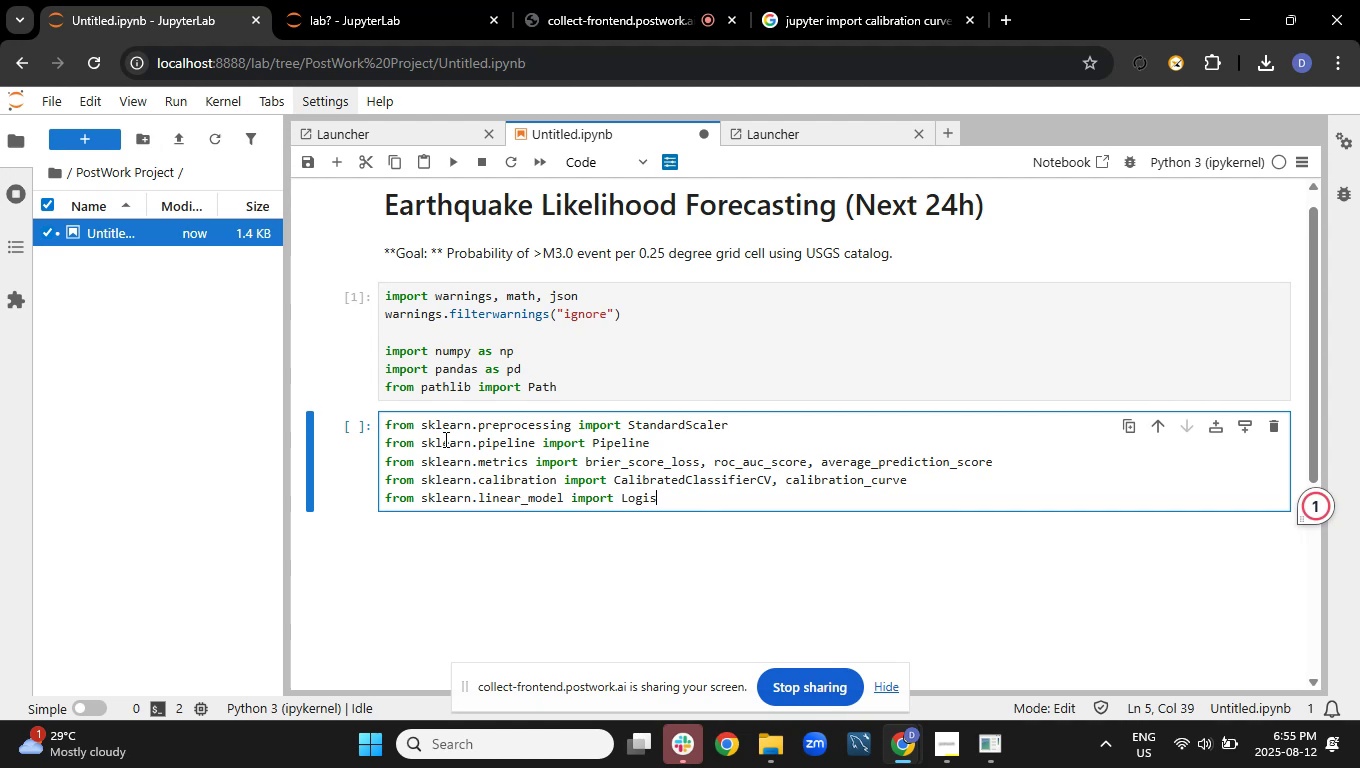 
key(Enter)
 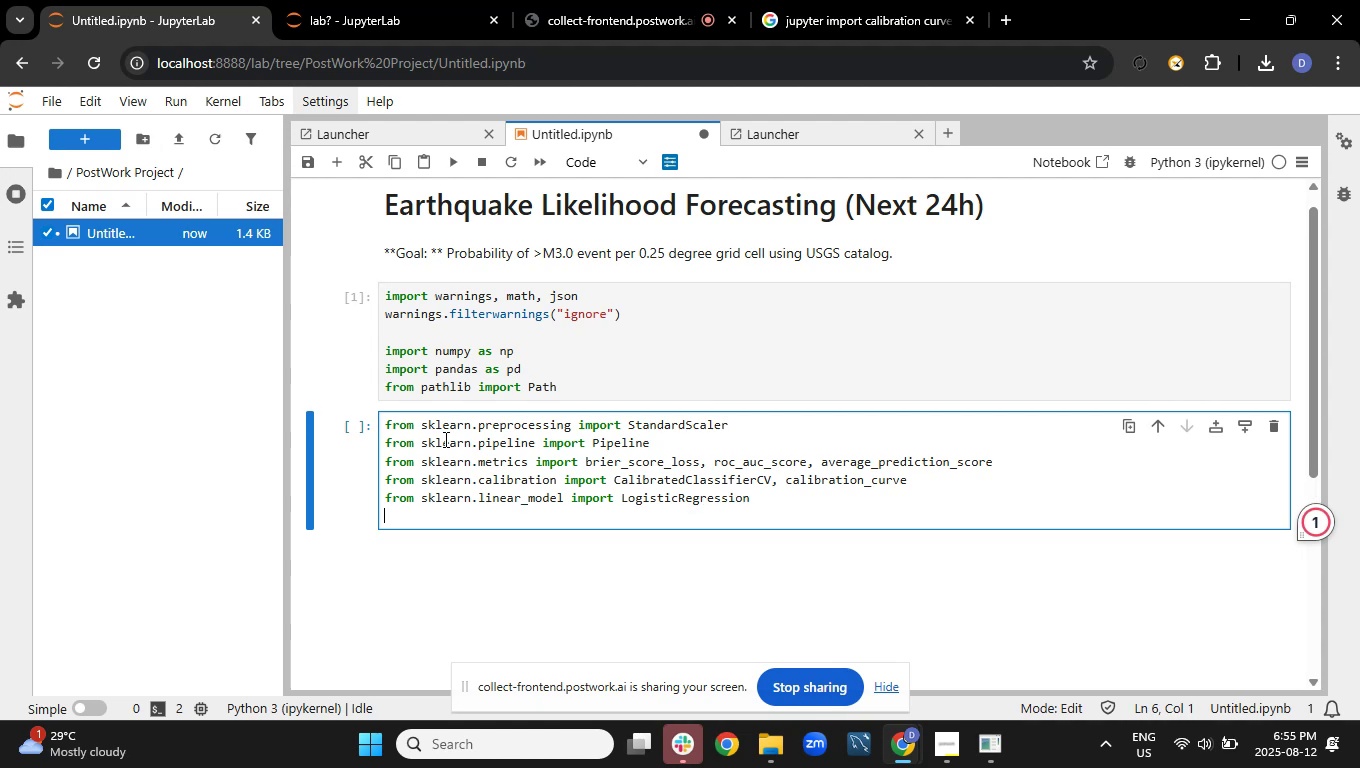 
type(froms)
key(Backspace)
type( sklearn.ensemble import RandomForestClassifier)
 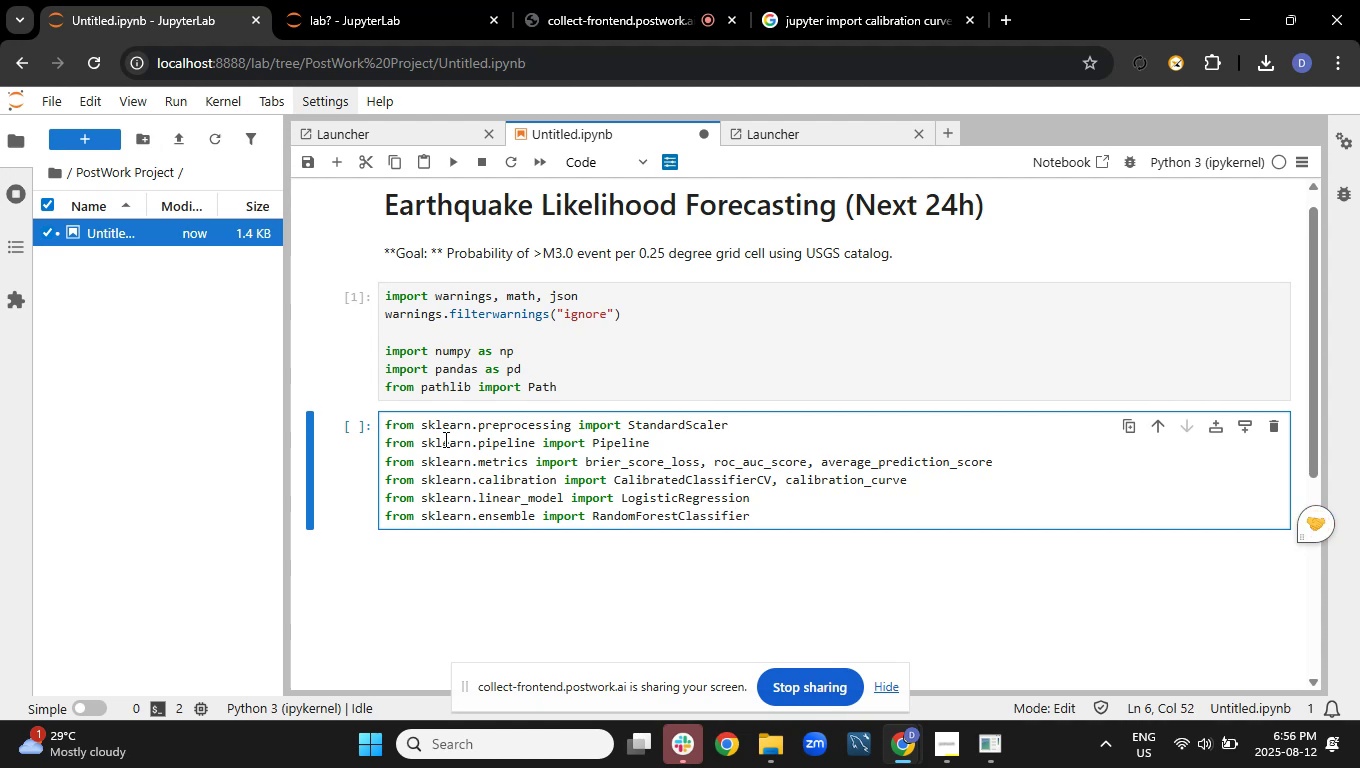 
wait(10.61)
 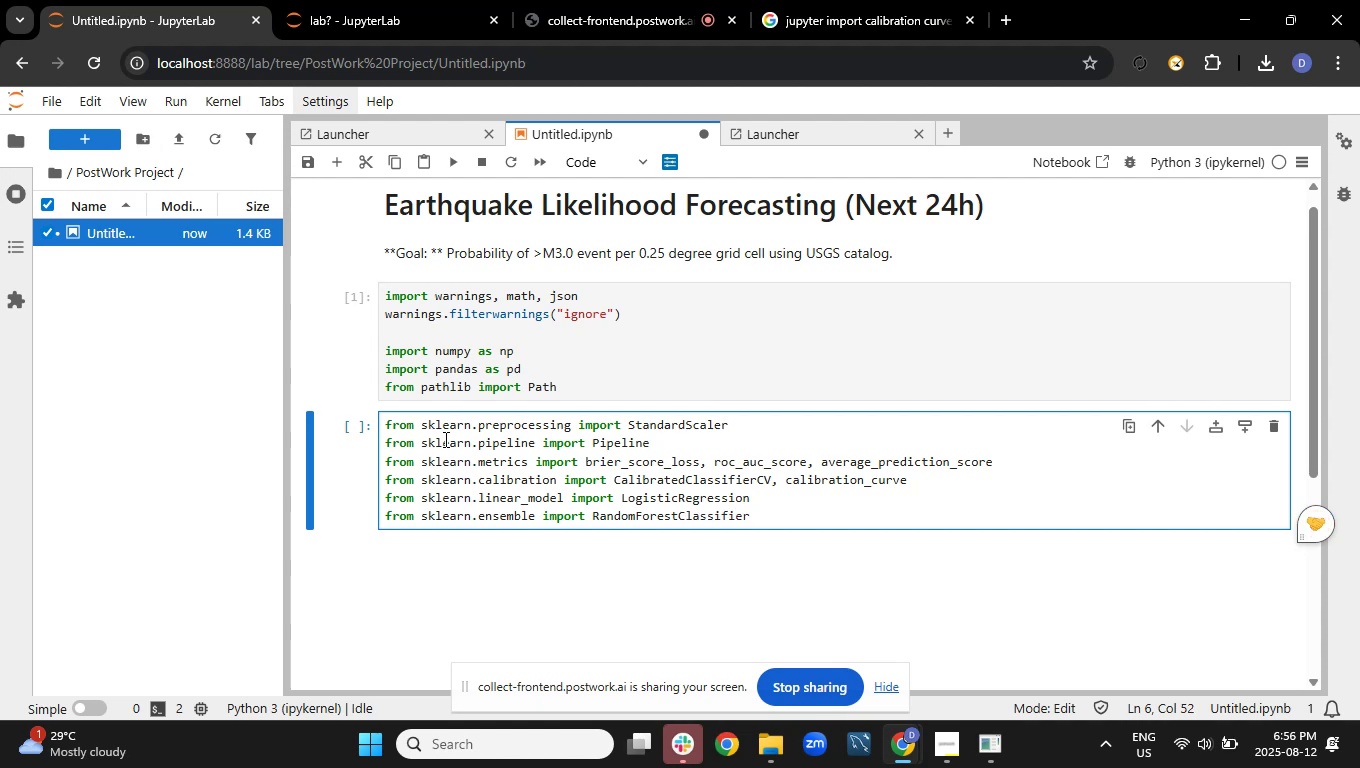 
key(Shift+ShiftRight)
 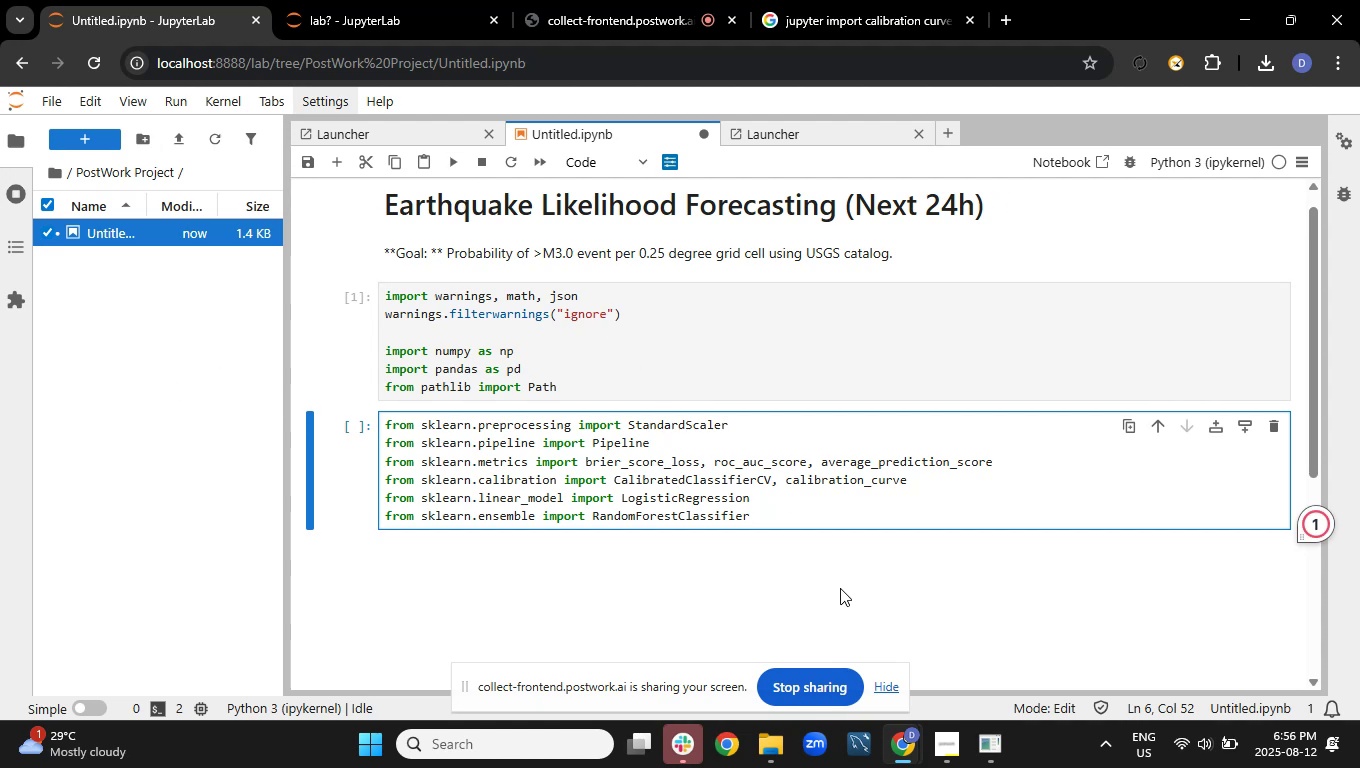 
key(Shift+Enter)
 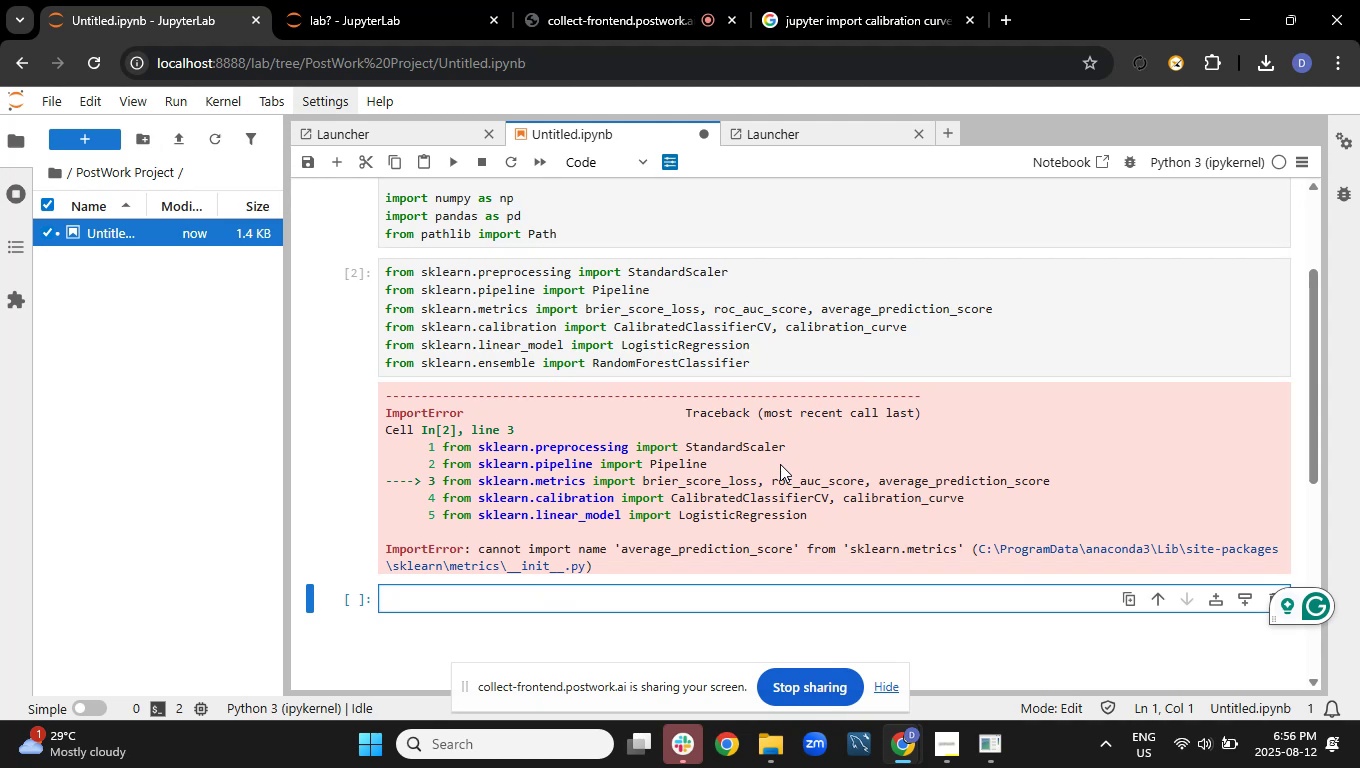 
wait(21.51)
 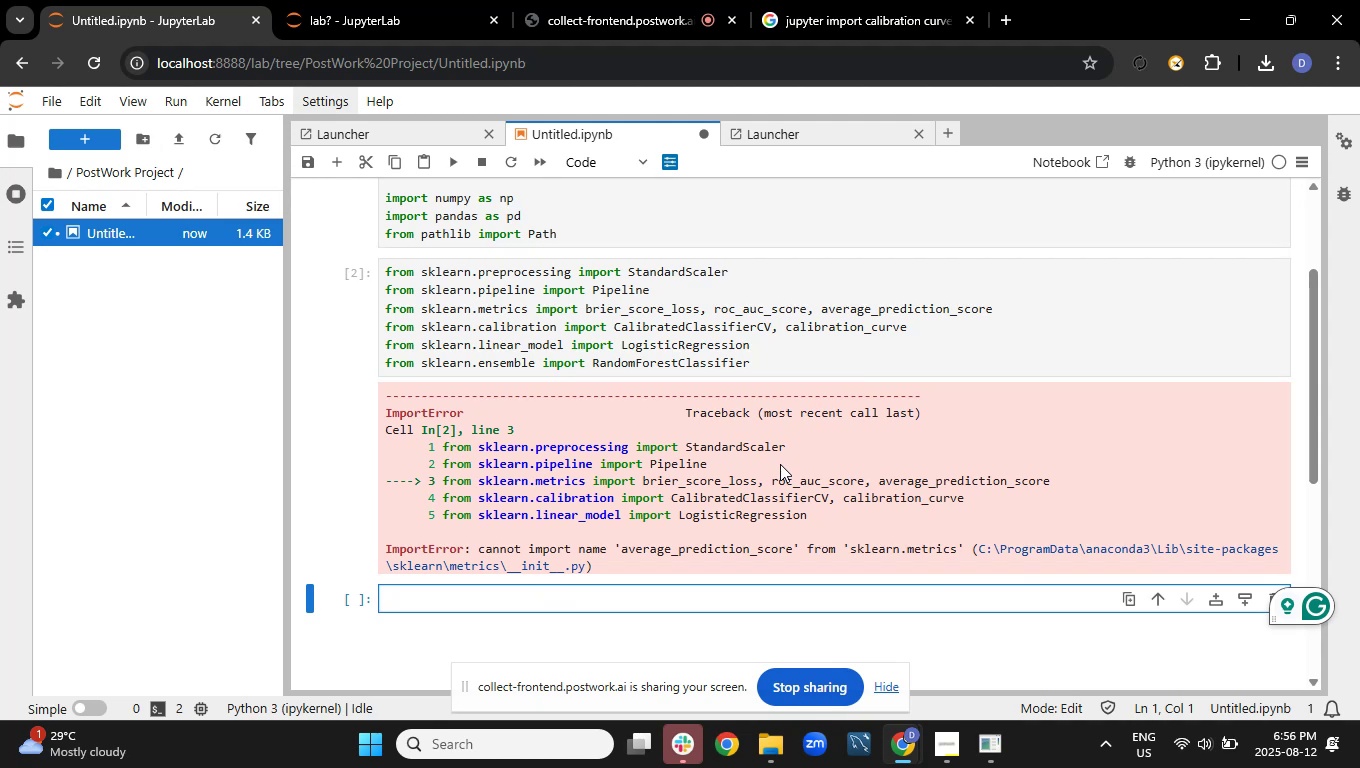 
left_click([921, 312])
 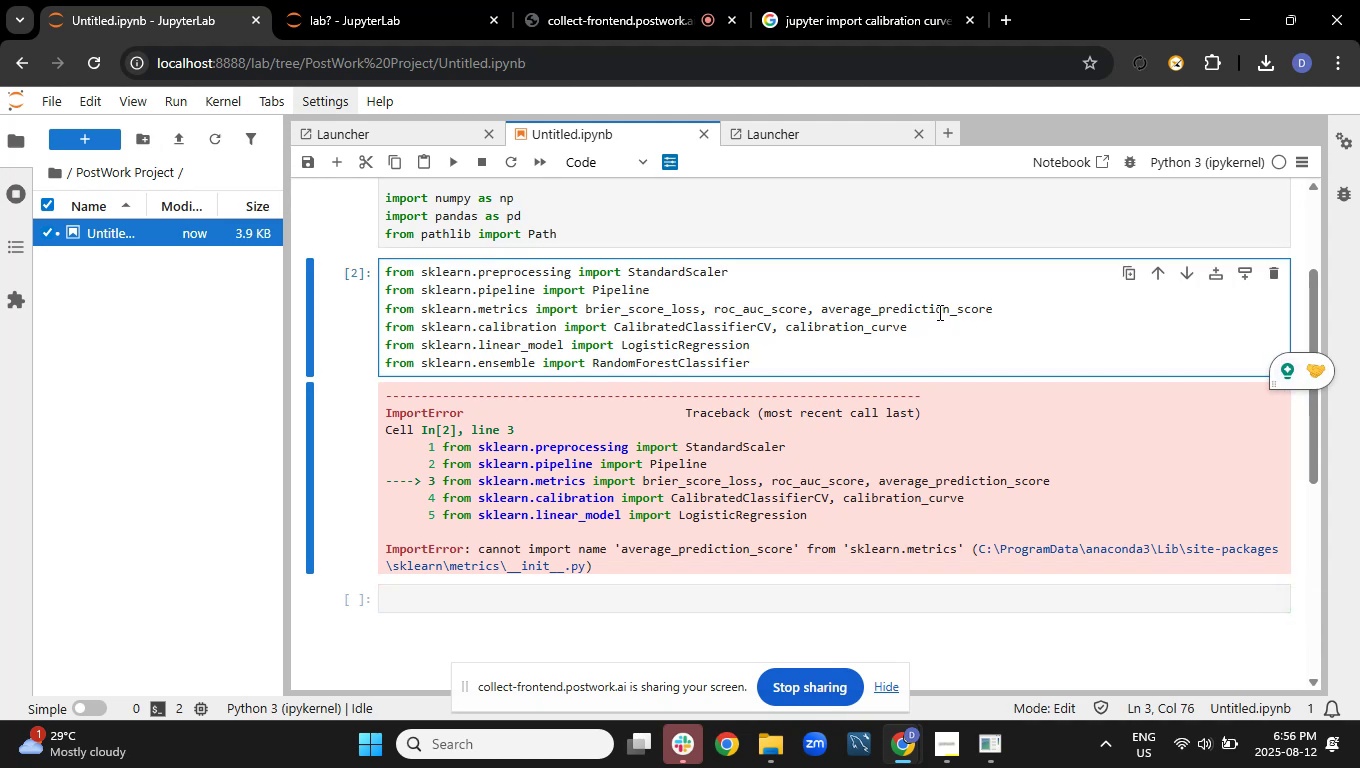 
left_click([938, 312])
 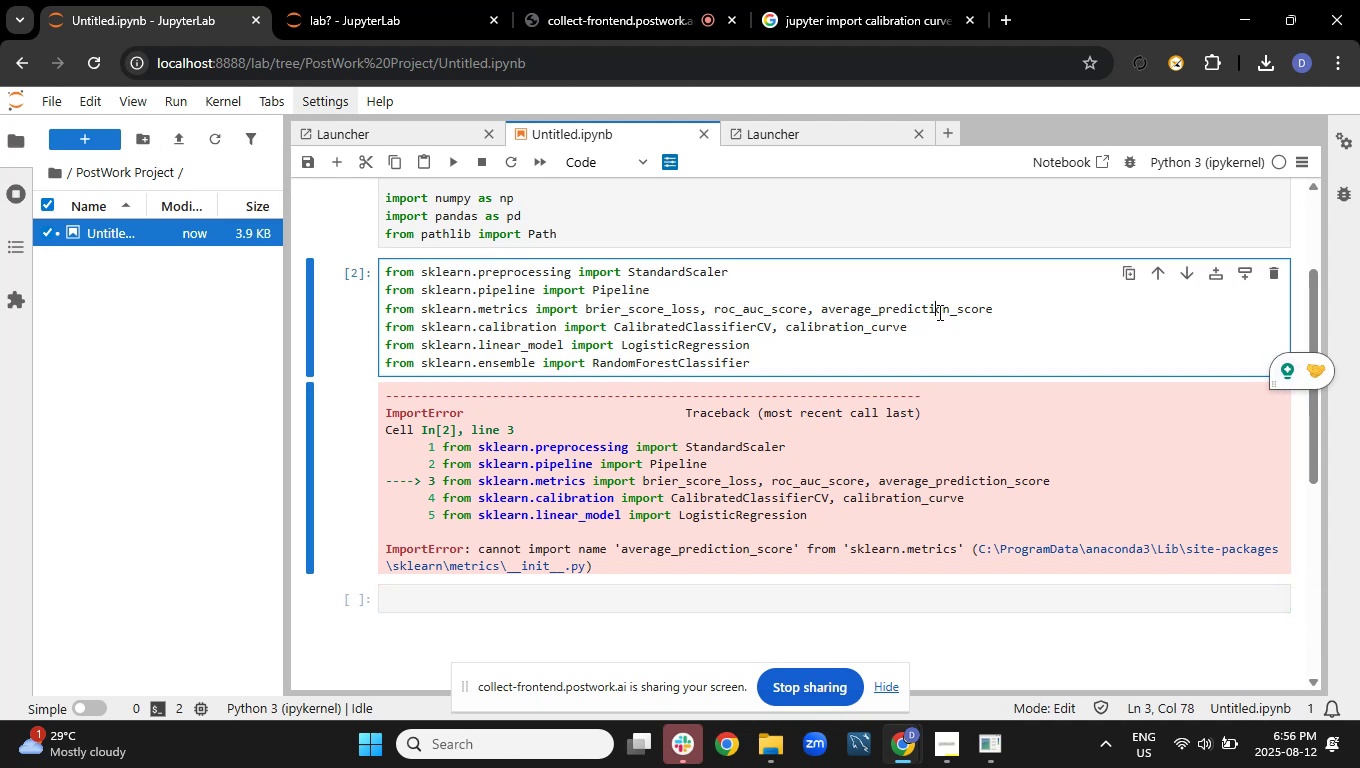 
key(Backspace)
key(Backspace)
key(Backspace)
key(Backspace)
key(Backspace)
type(ciso)
key(Backspace)
type(i)
 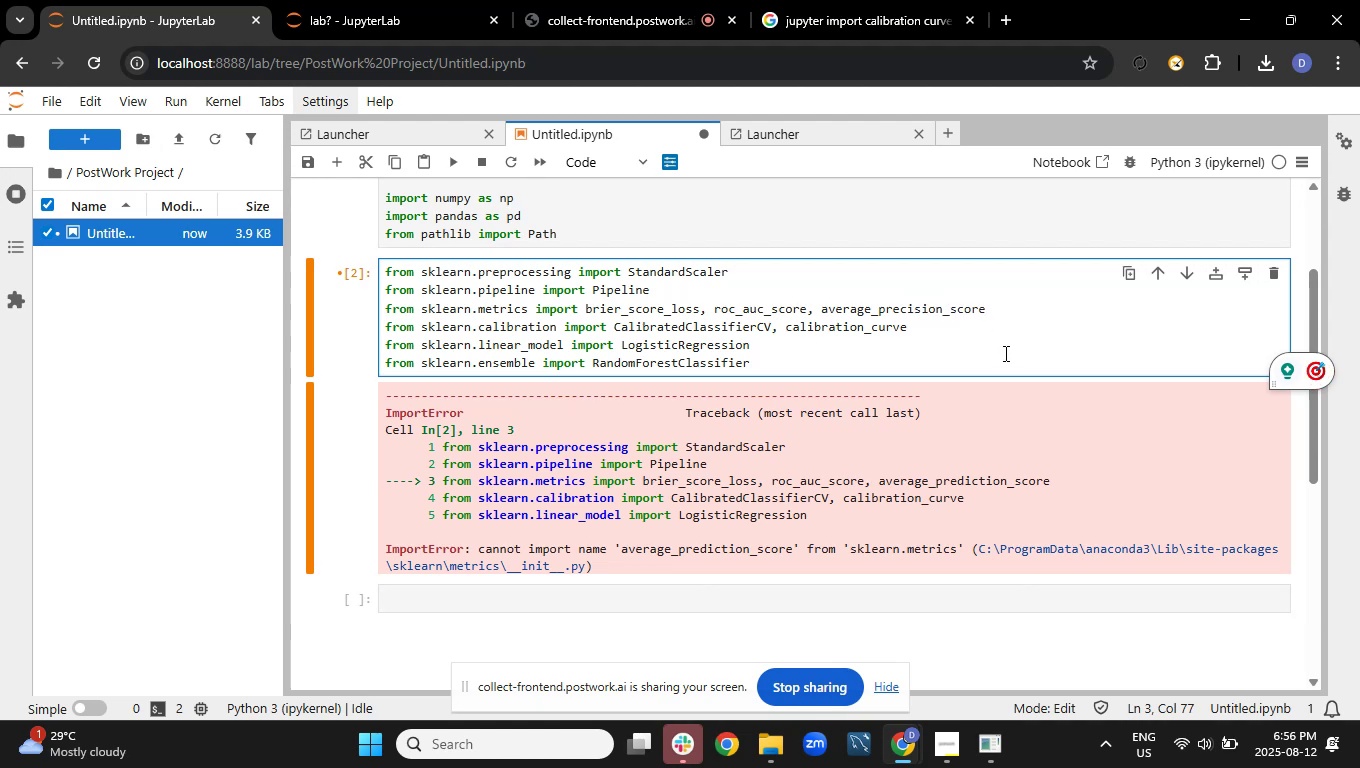 
left_click([1004, 353])
 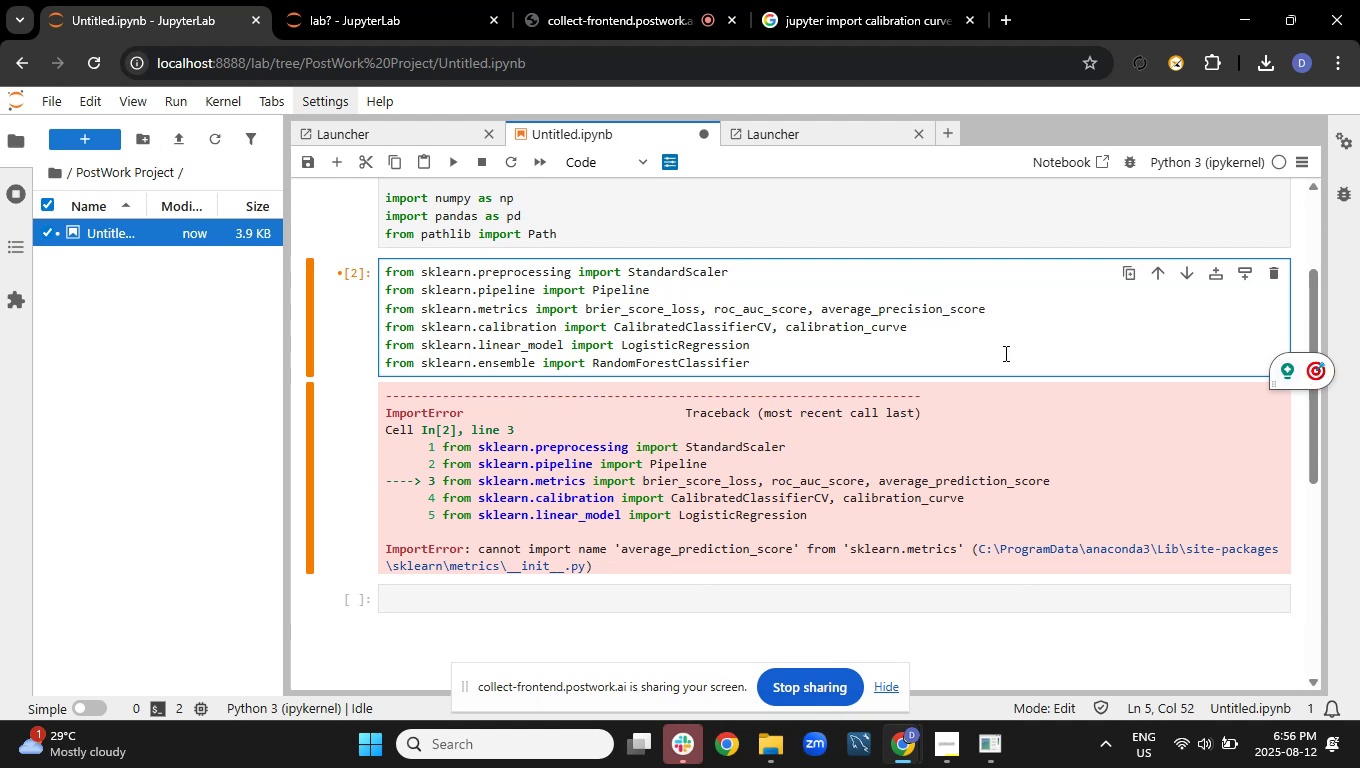 
key(Shift+ShiftRight)
 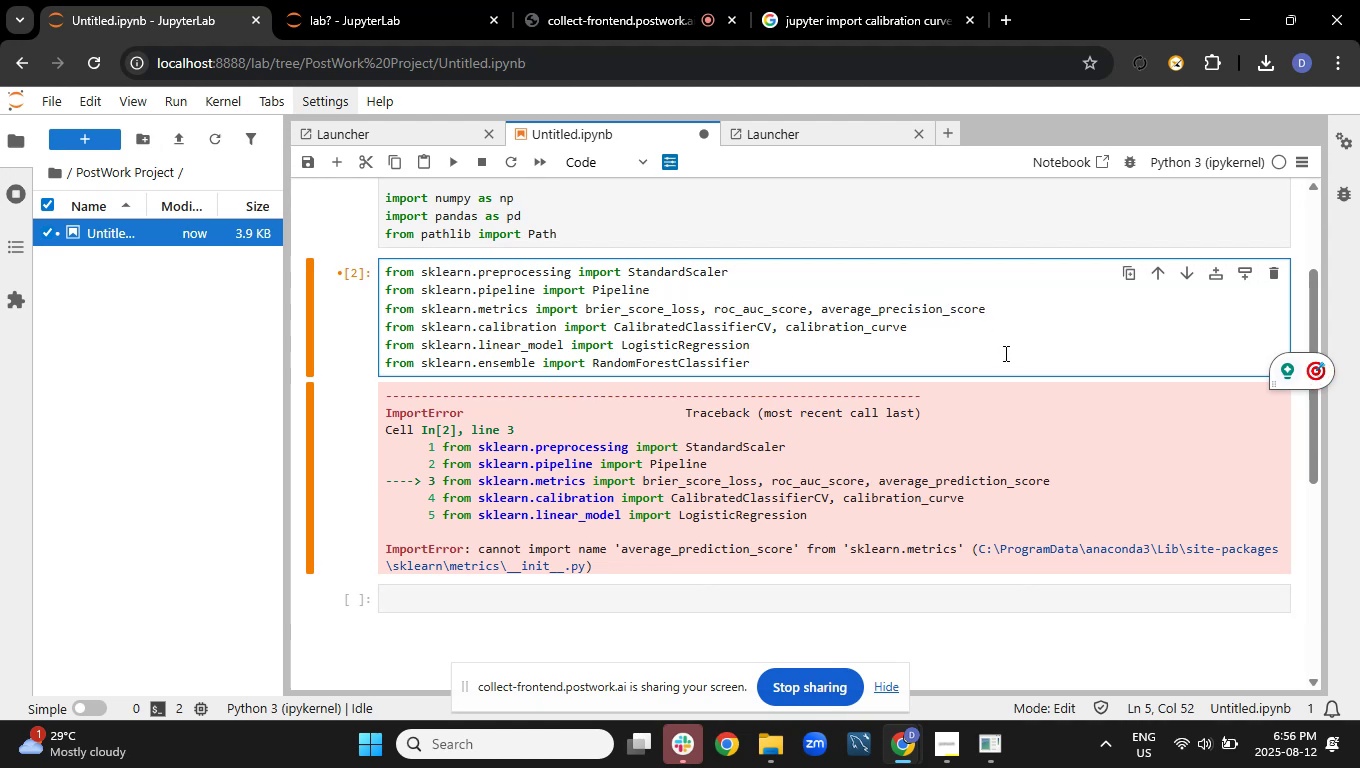 
key(Shift+Enter)
 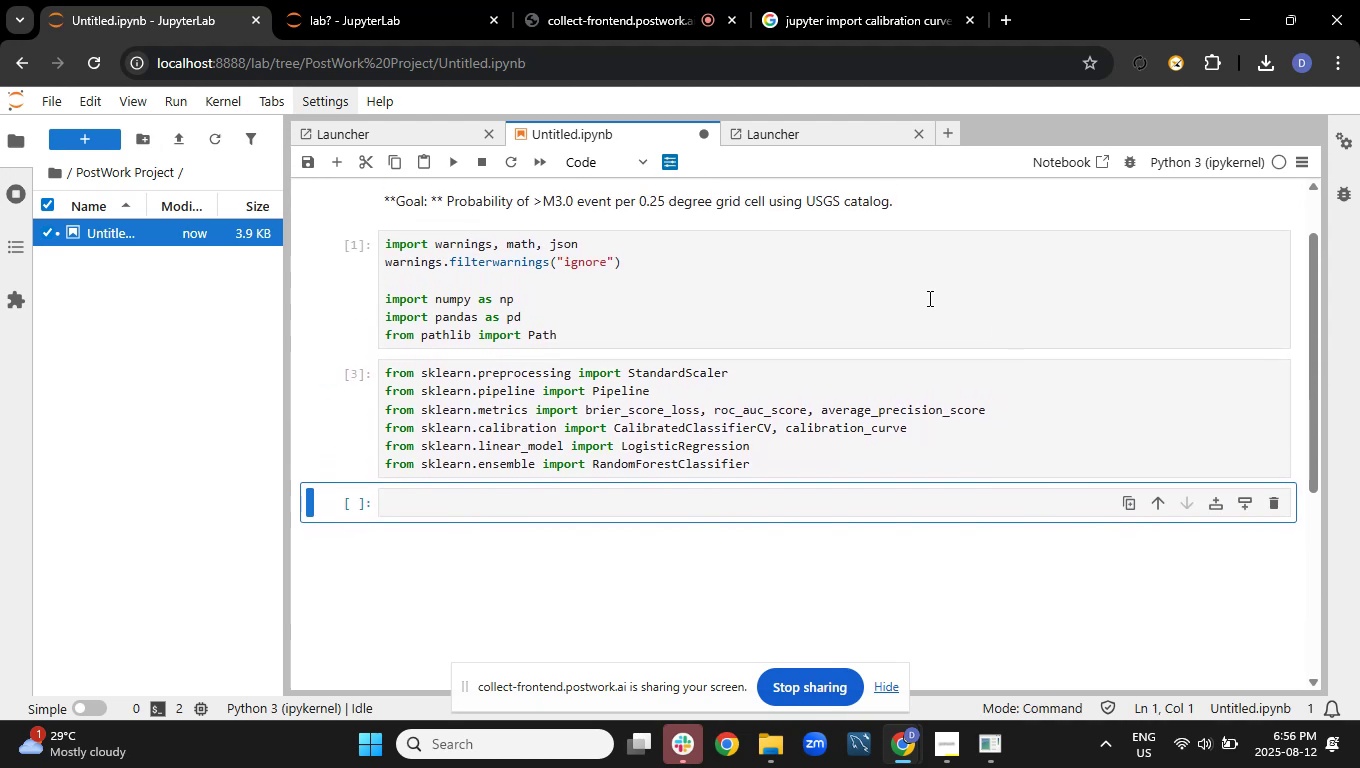 
left_click([916, 339])
 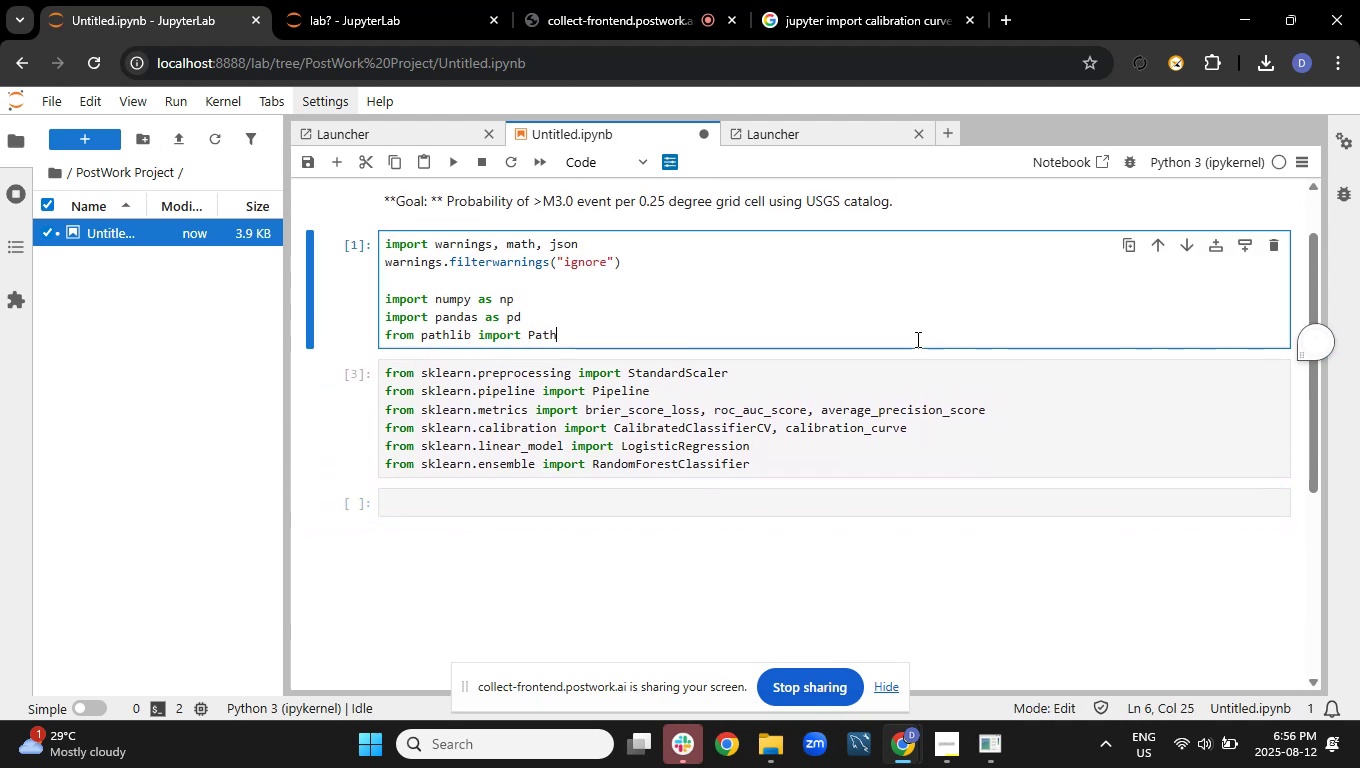 
key(Enter)
 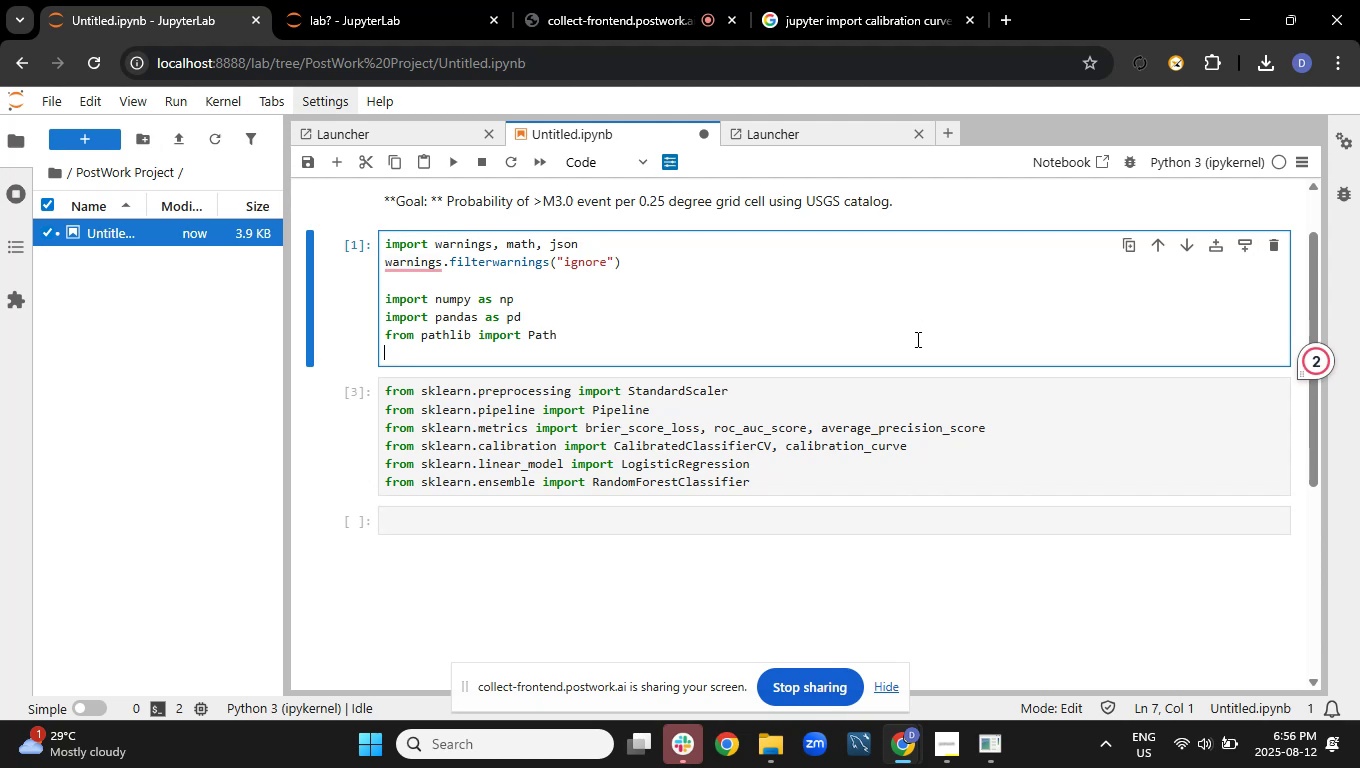 
key(Enter)
 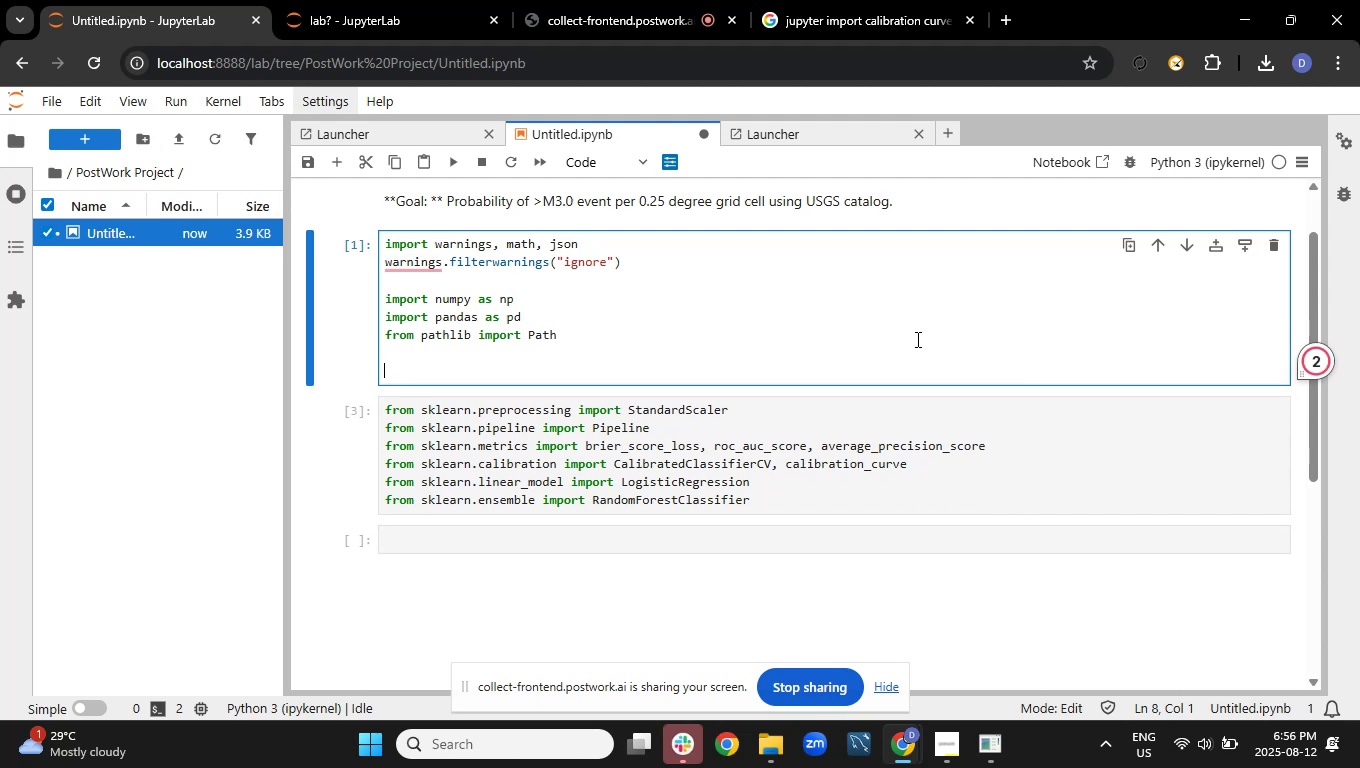 
type(import matplotlib.pyplot)
 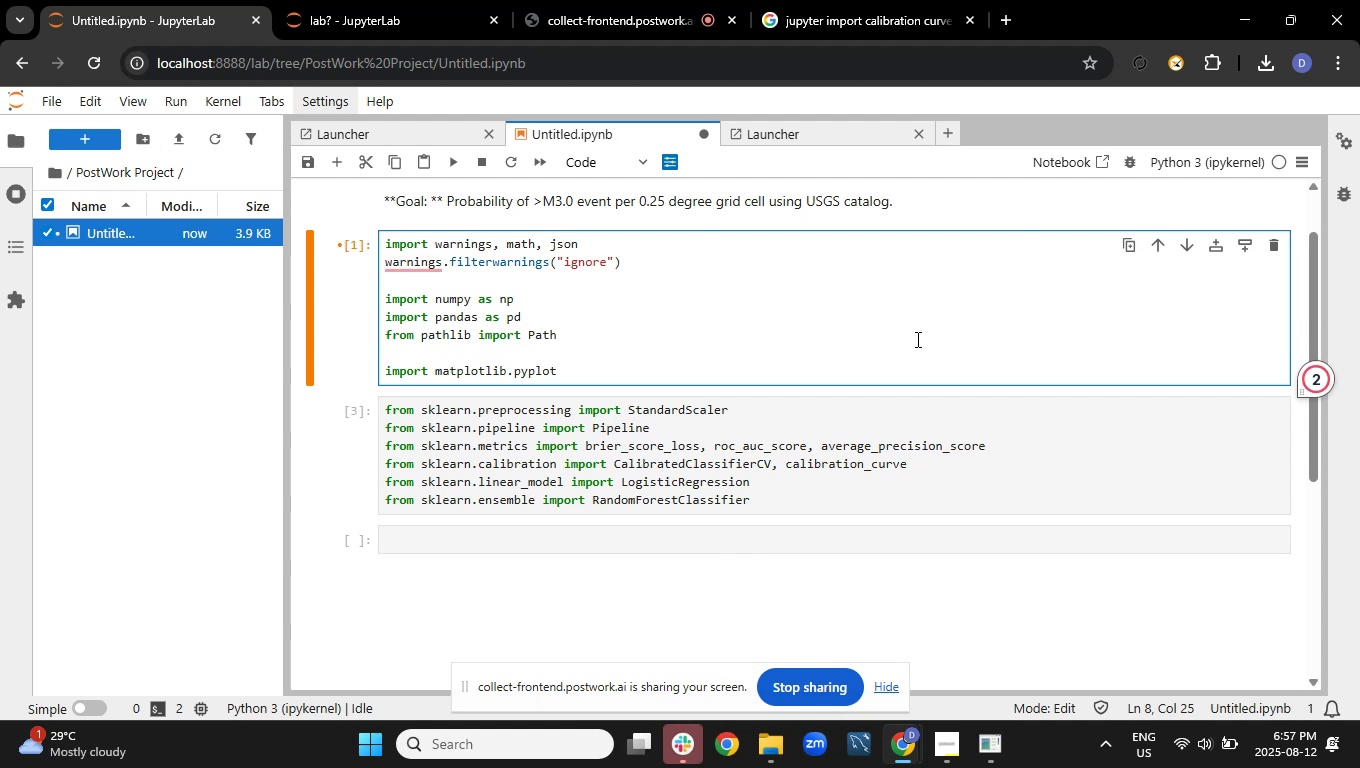 
wait(6.01)
 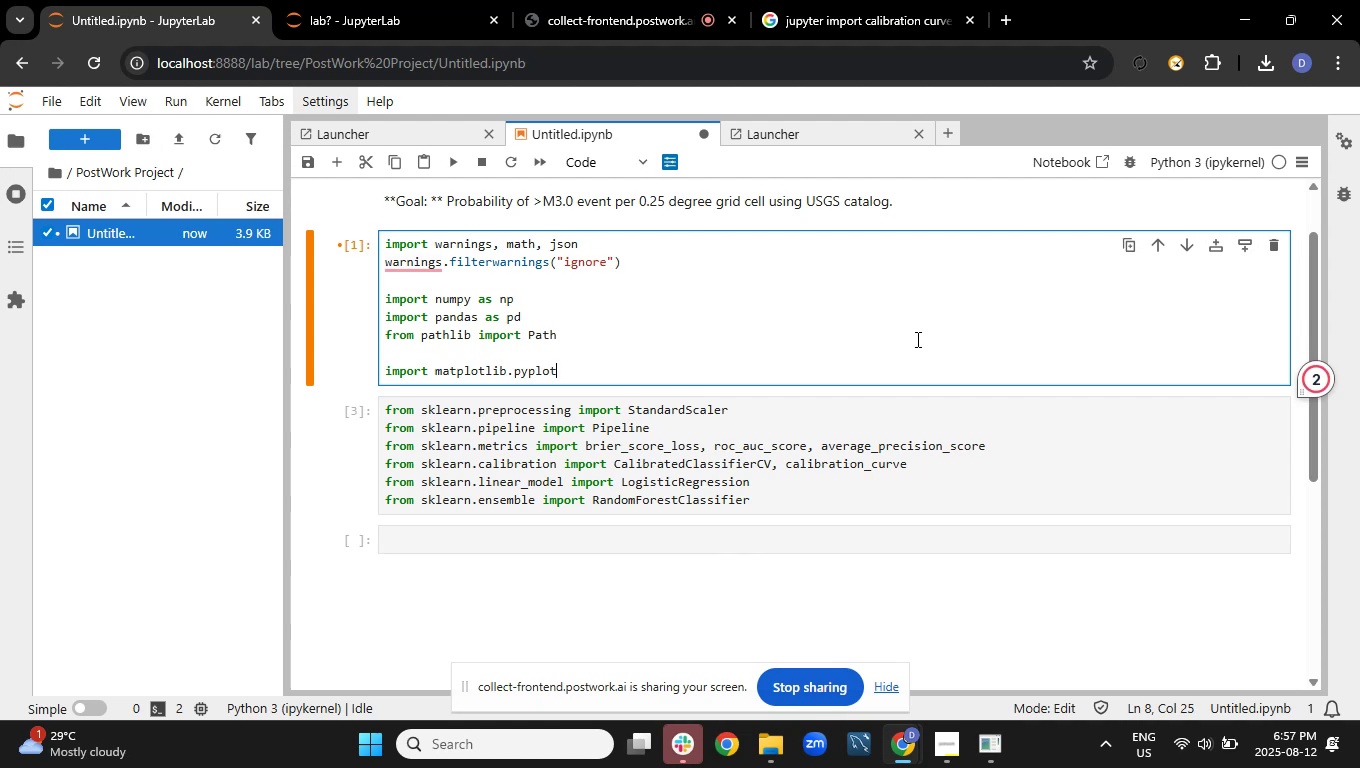 
type( as plt)
 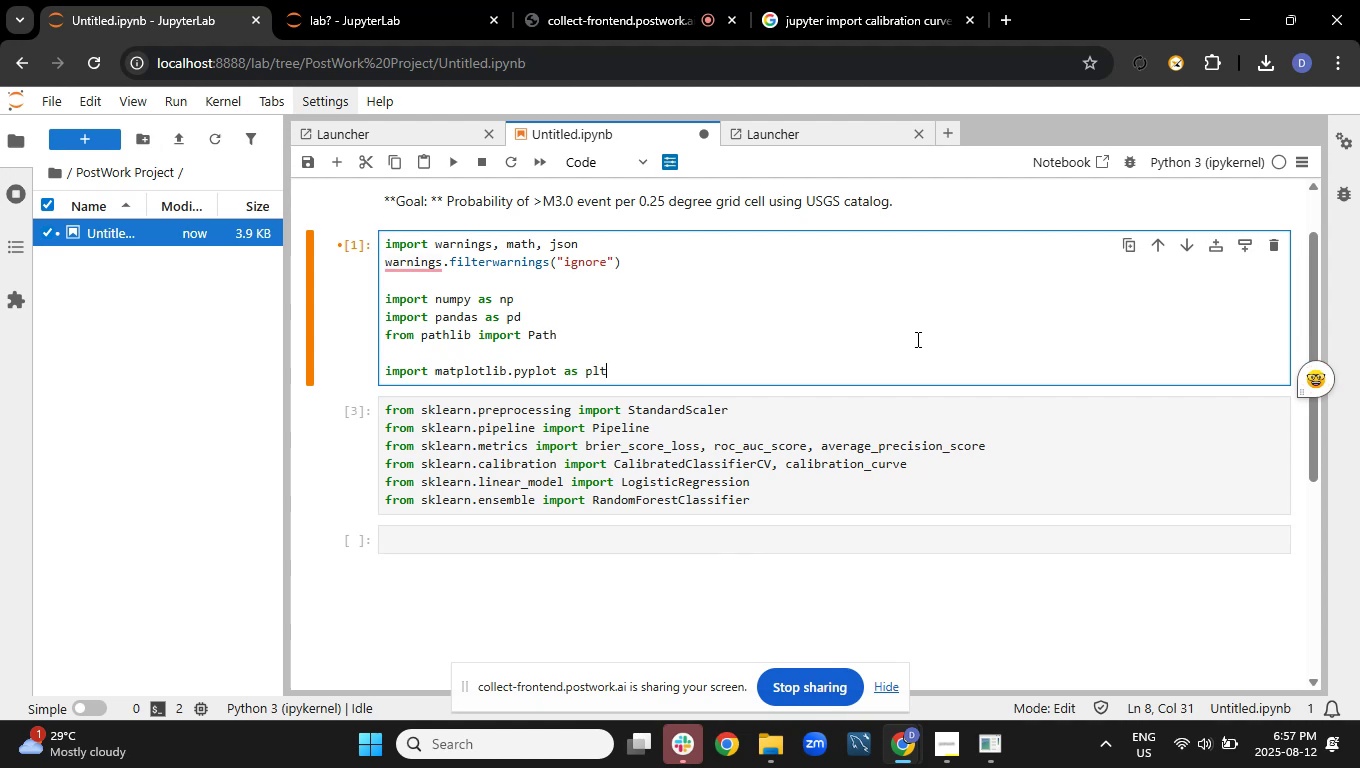 
key(Enter)
 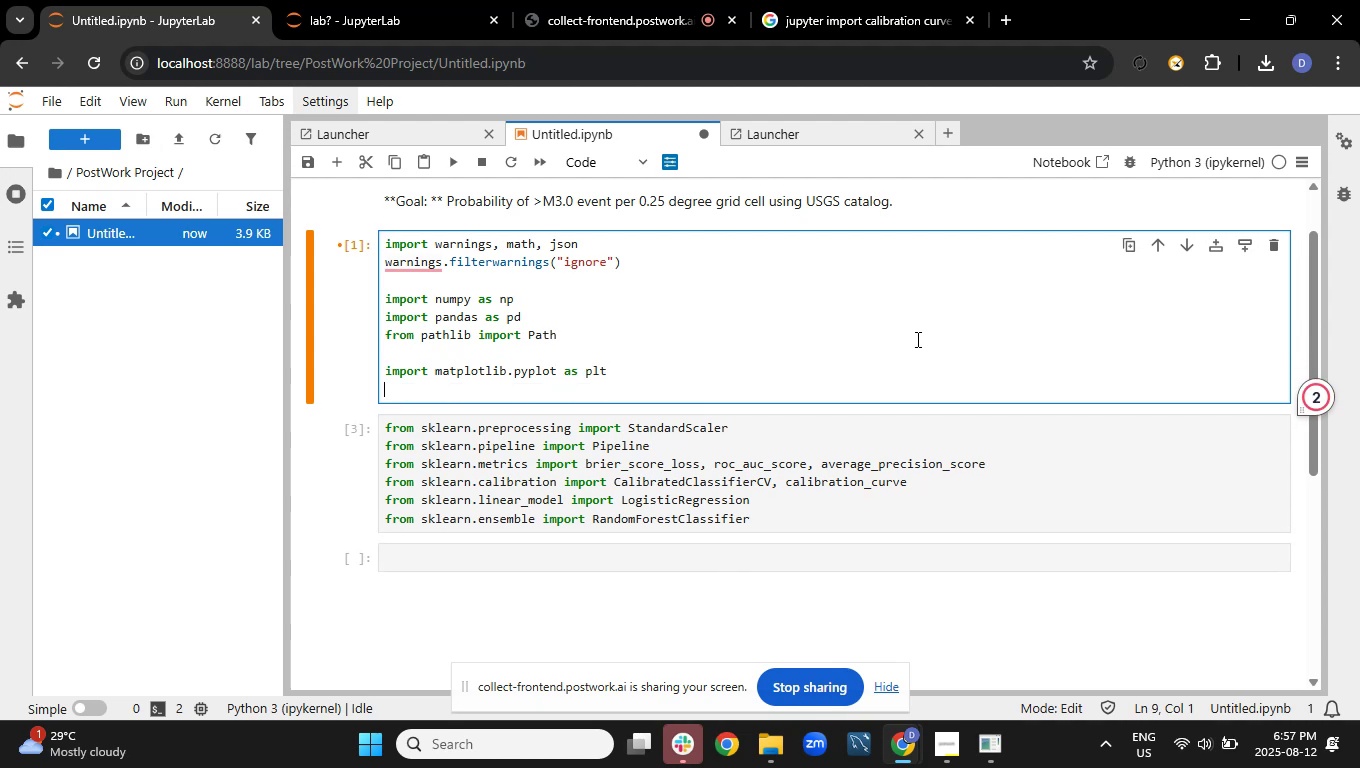 
type(plt.rcParams[)
 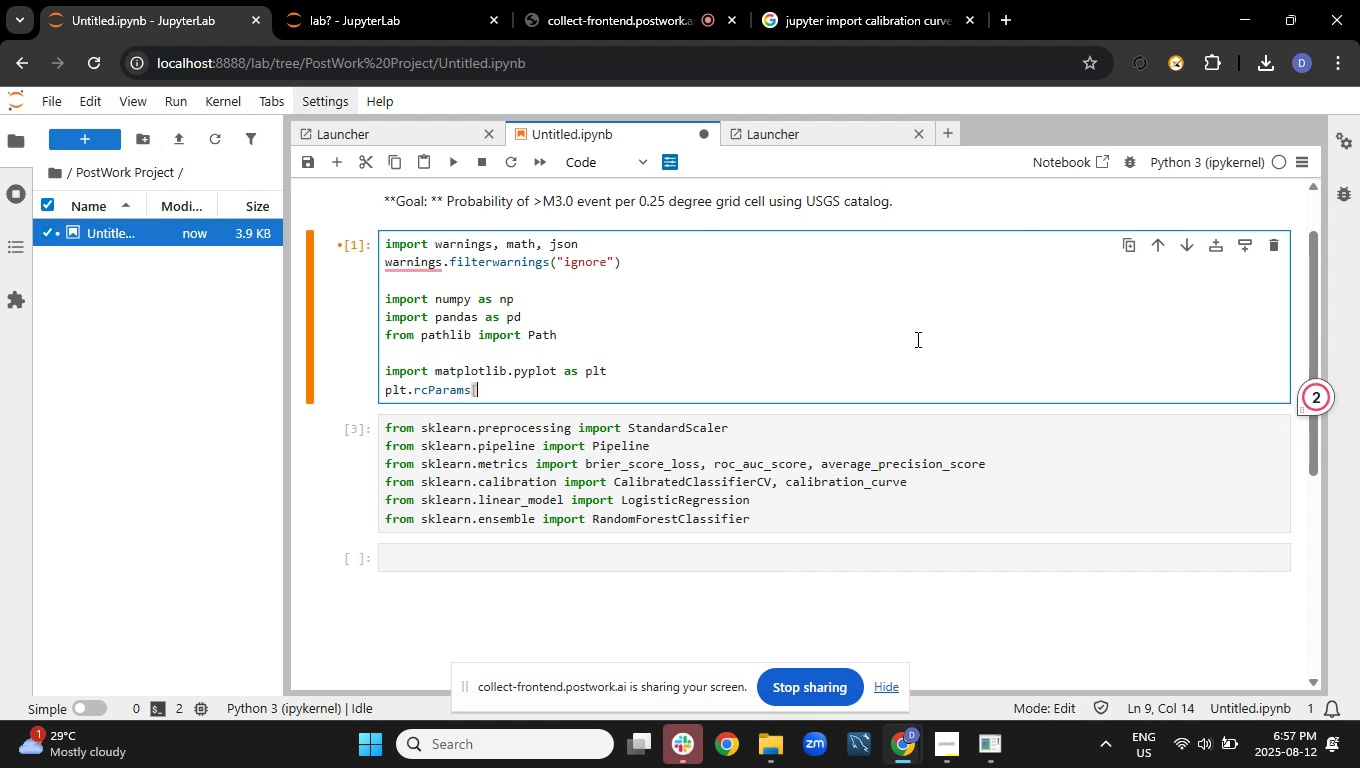 
type('f)
key(Backspace)
key(Backspace)
type("figure.figsize)
 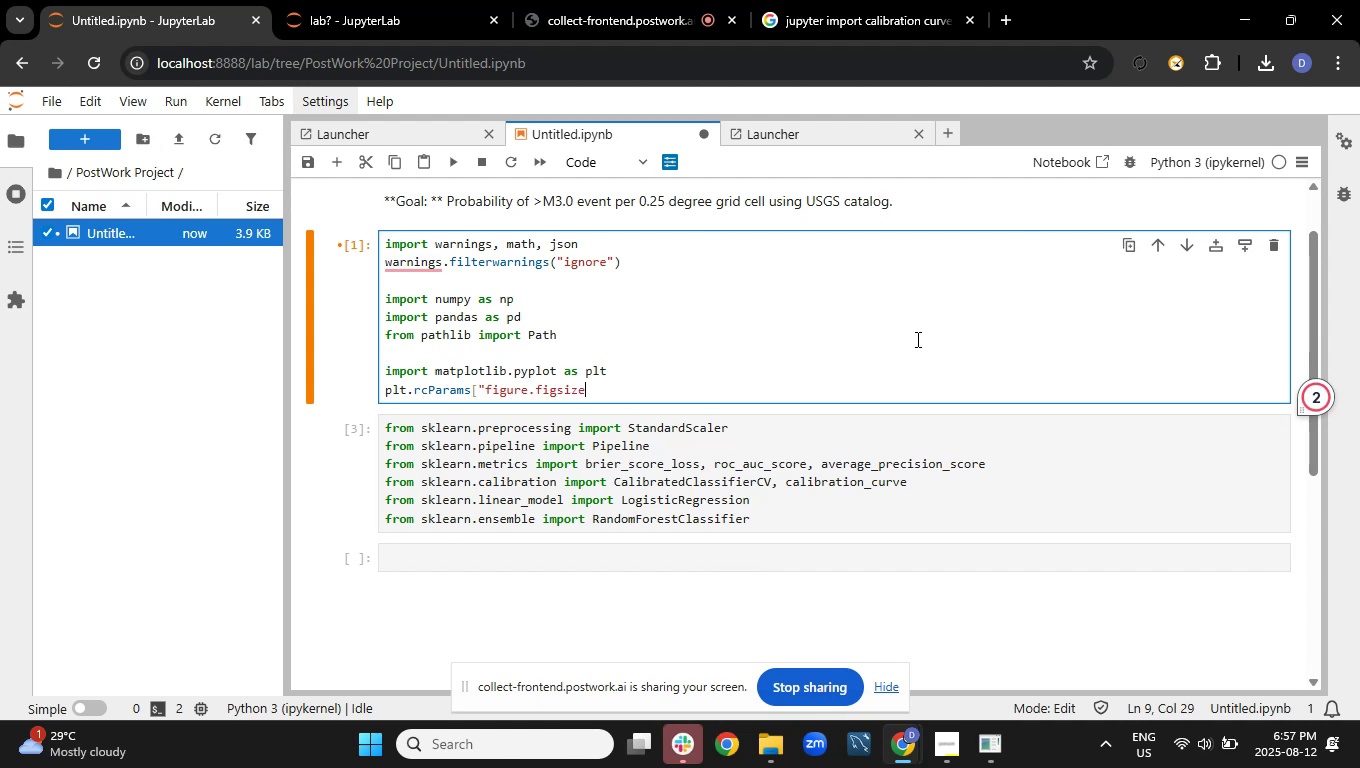 
type("]= )
key(Backspace)
key(Backspace)
type( = (9,4))
 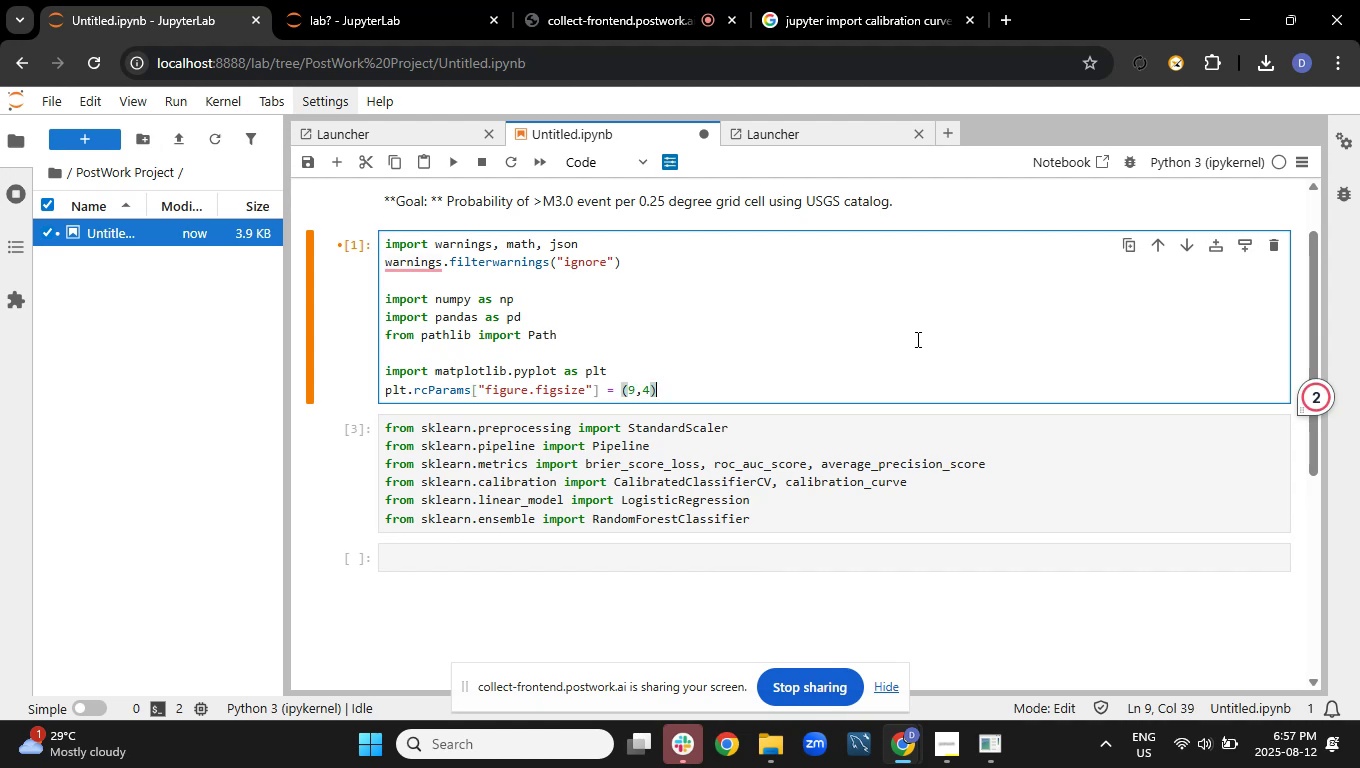 
key(Shift+Enter)
 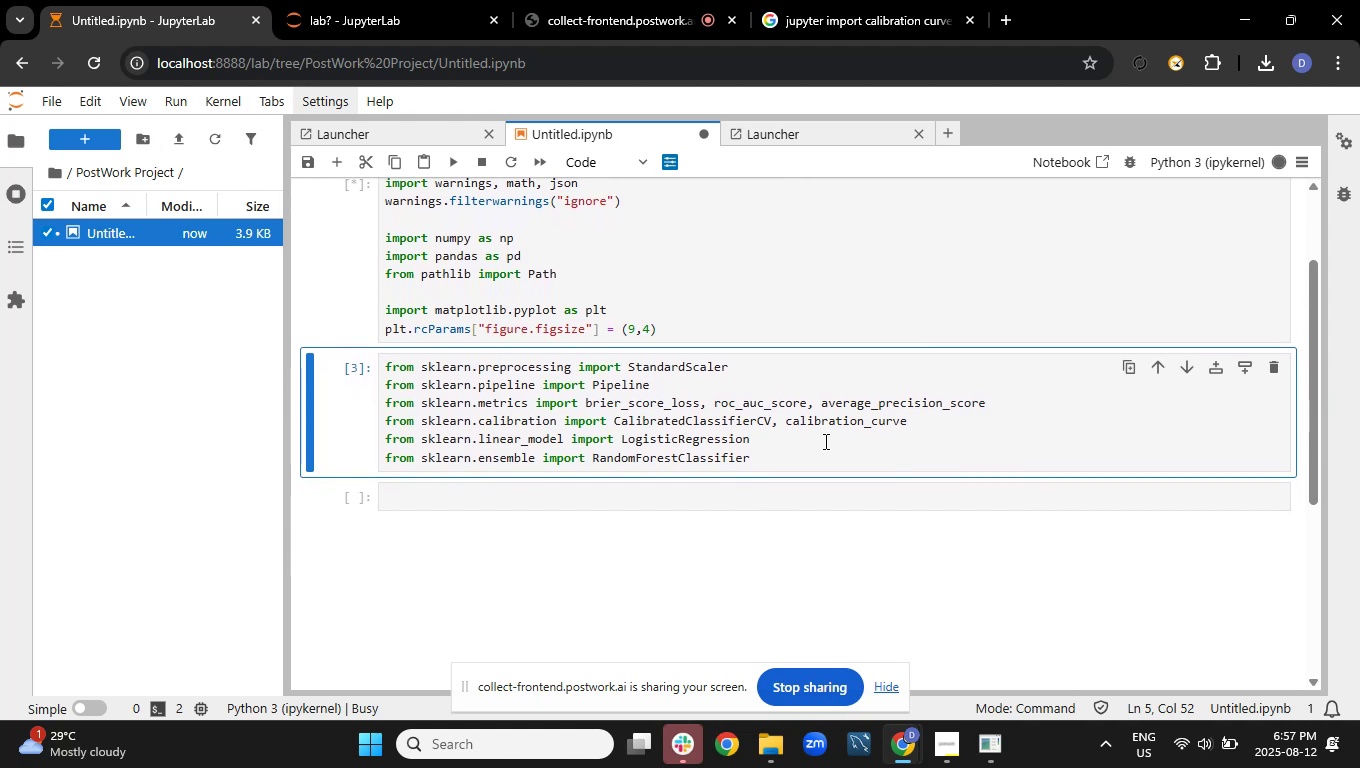 
left_click([795, 494])
 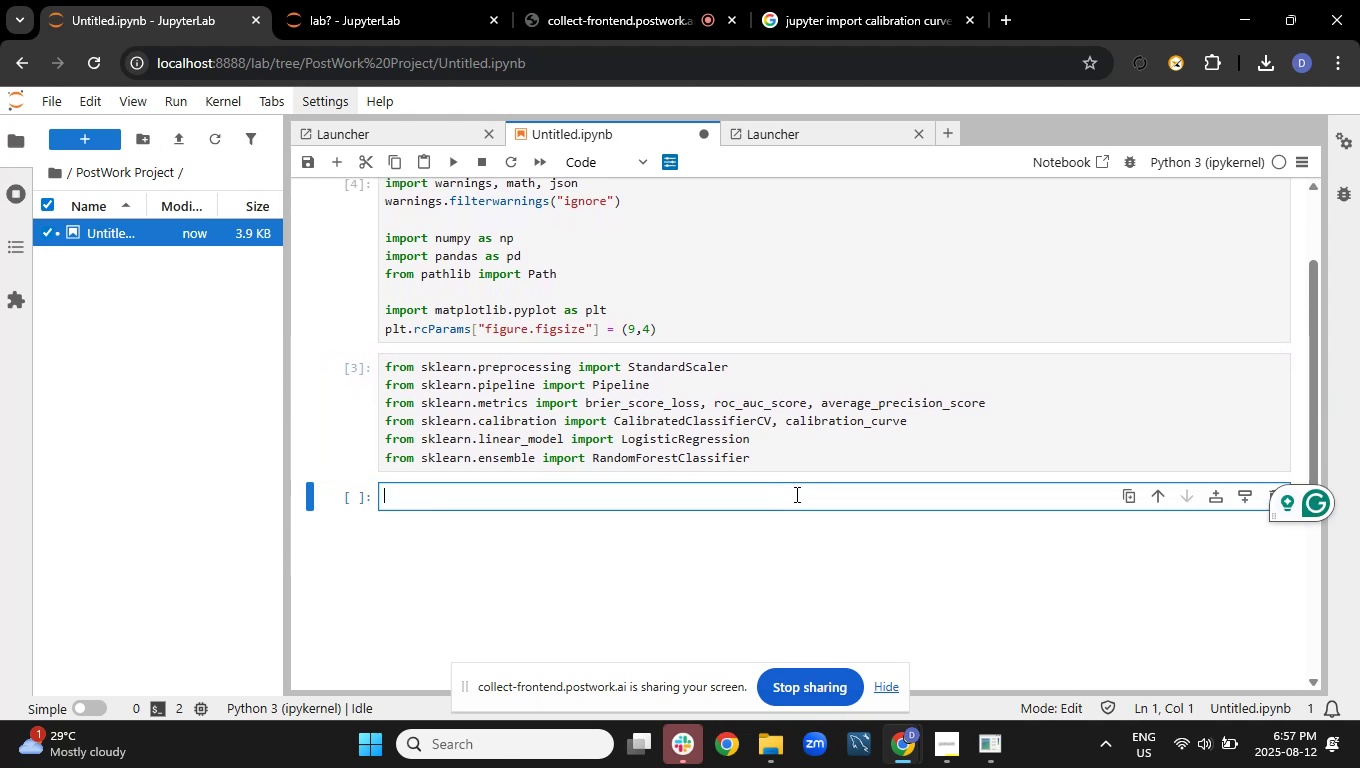 
wait(9.87)
 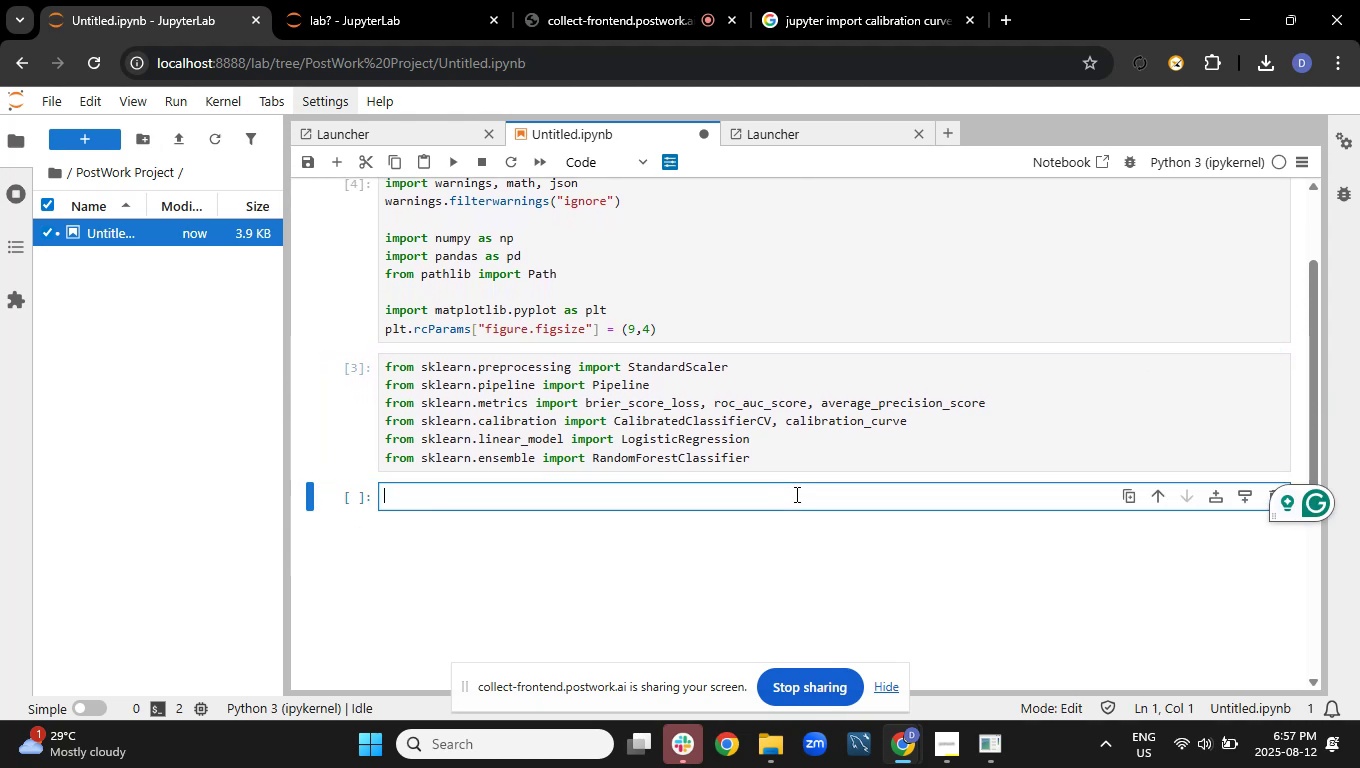 
type(CSV)
 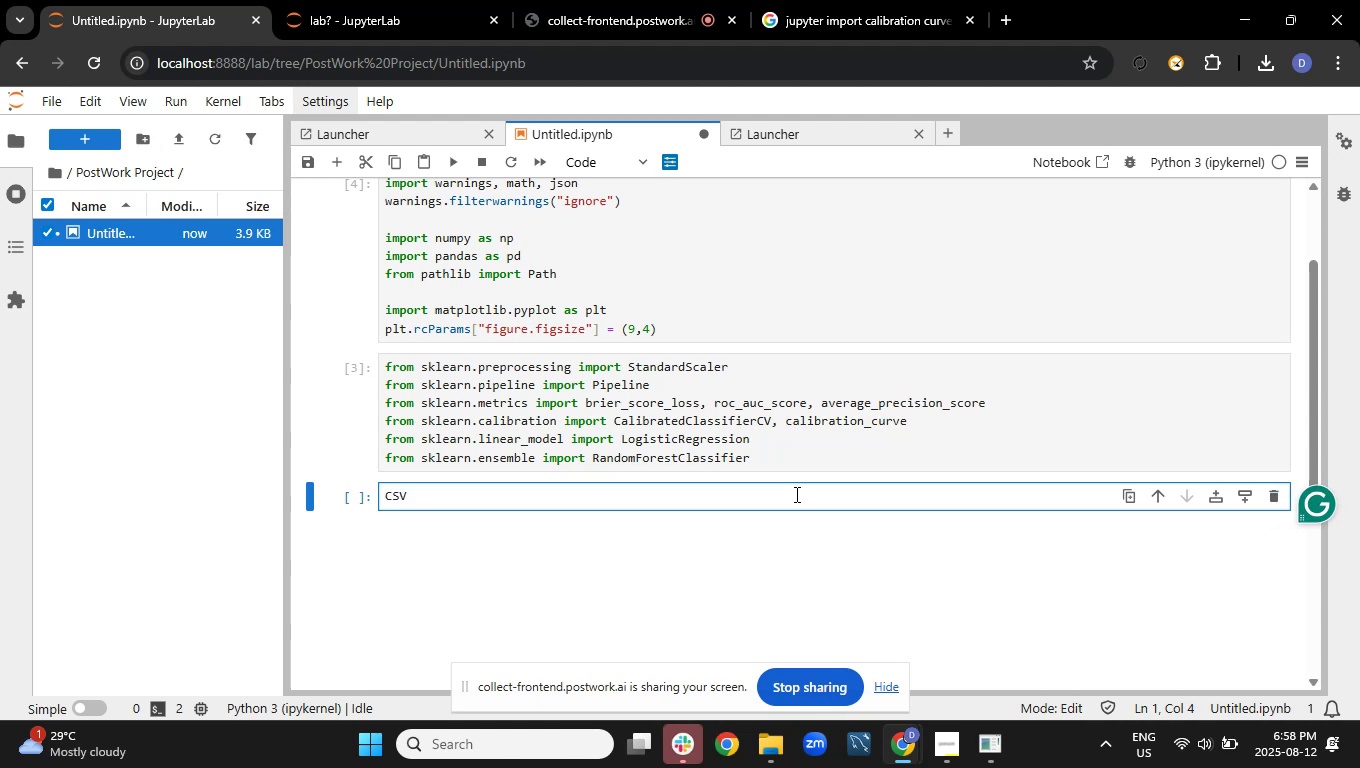 
hold_key(key=Backspace, duration=0.44)
 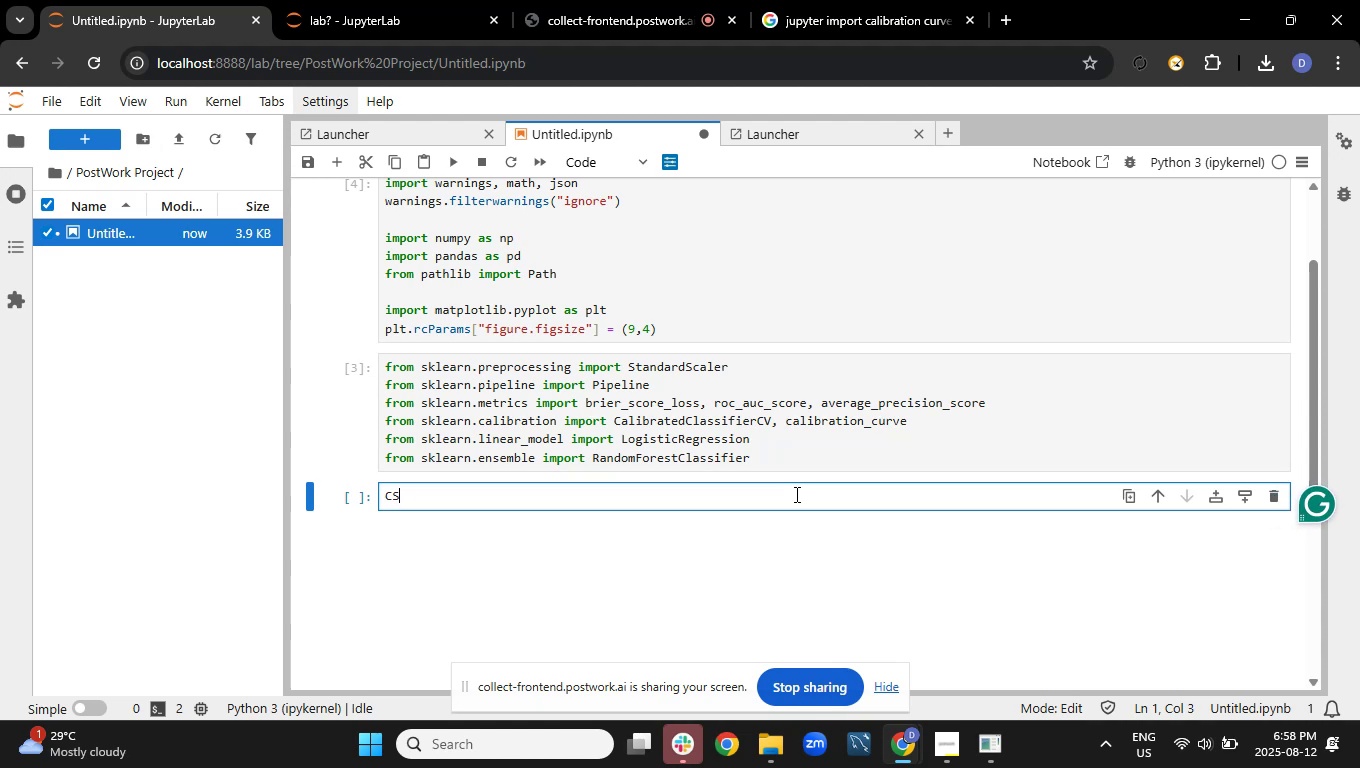 
key(Backspace)
 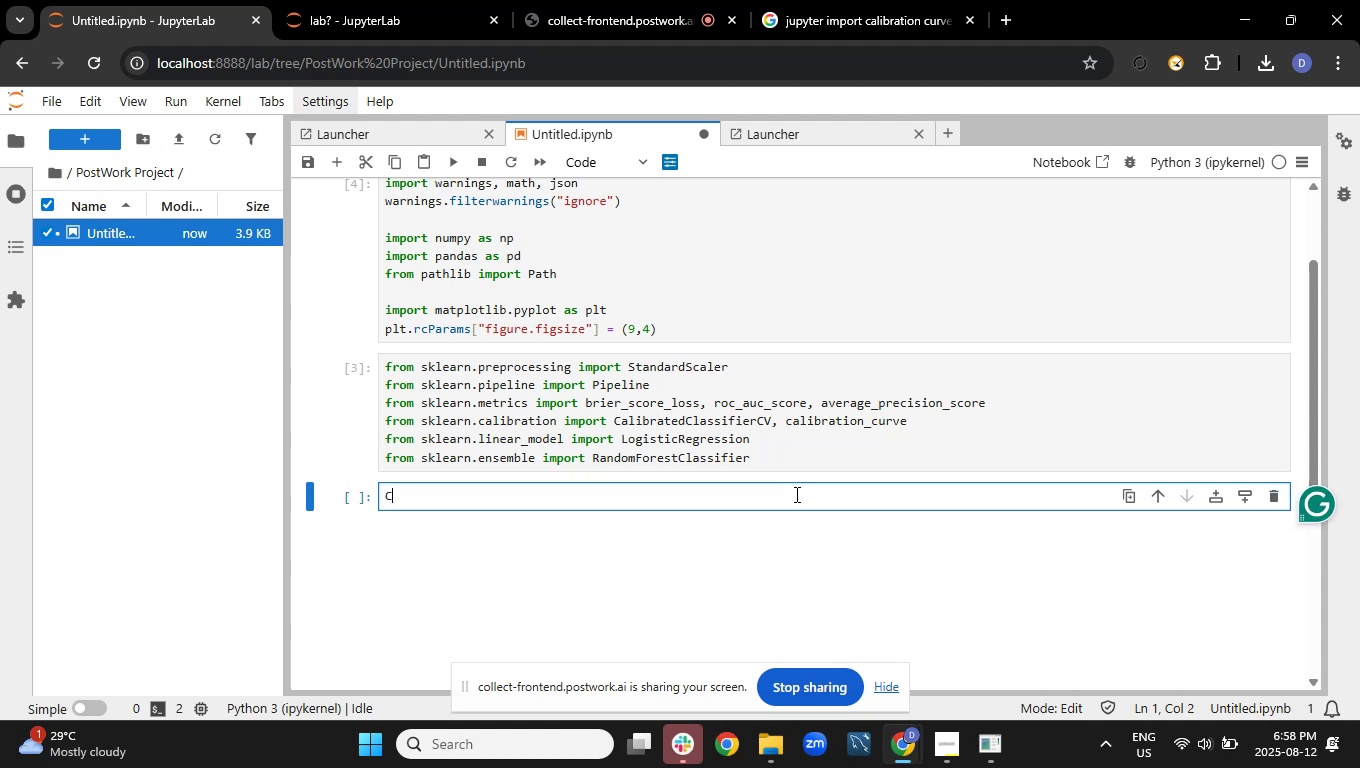 
key(Backspace)
 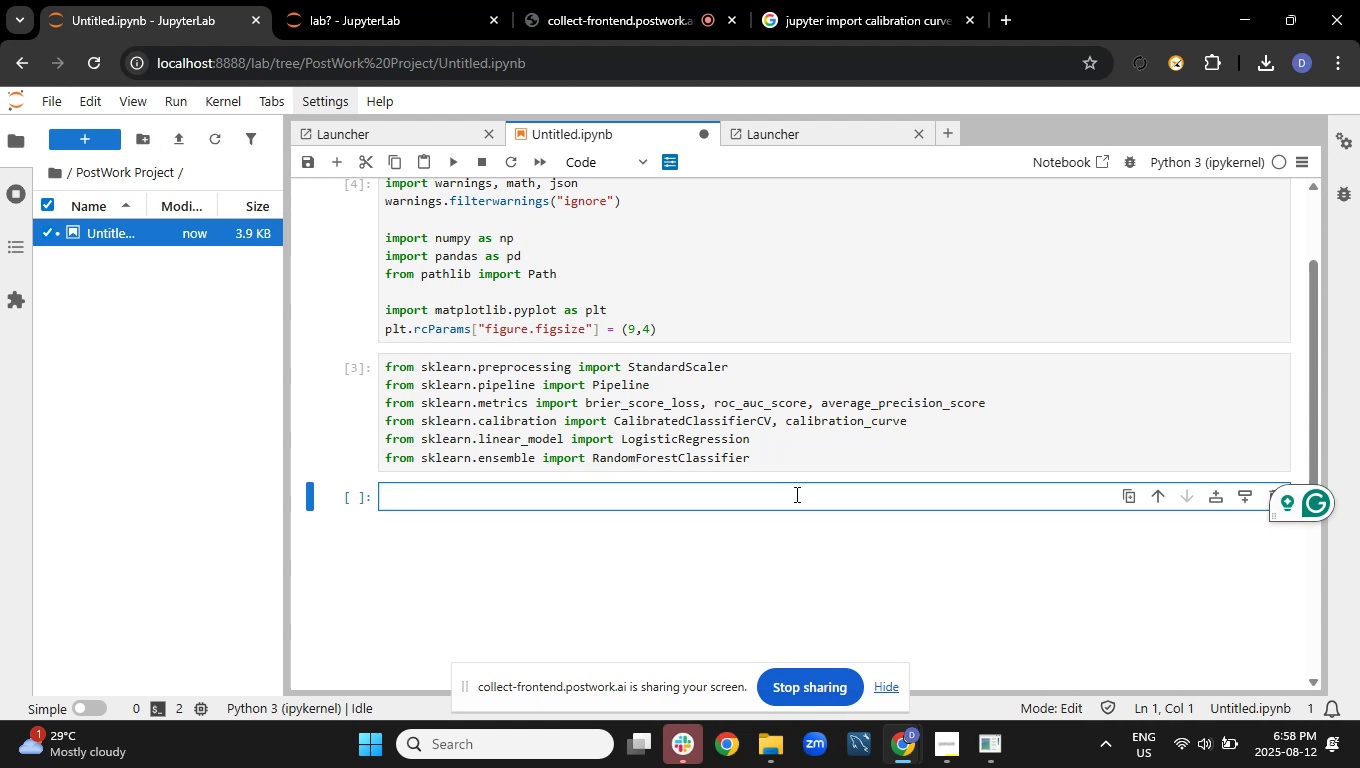 
type(CSV_IN=)
key(Backspace)
type( = Path.home)
 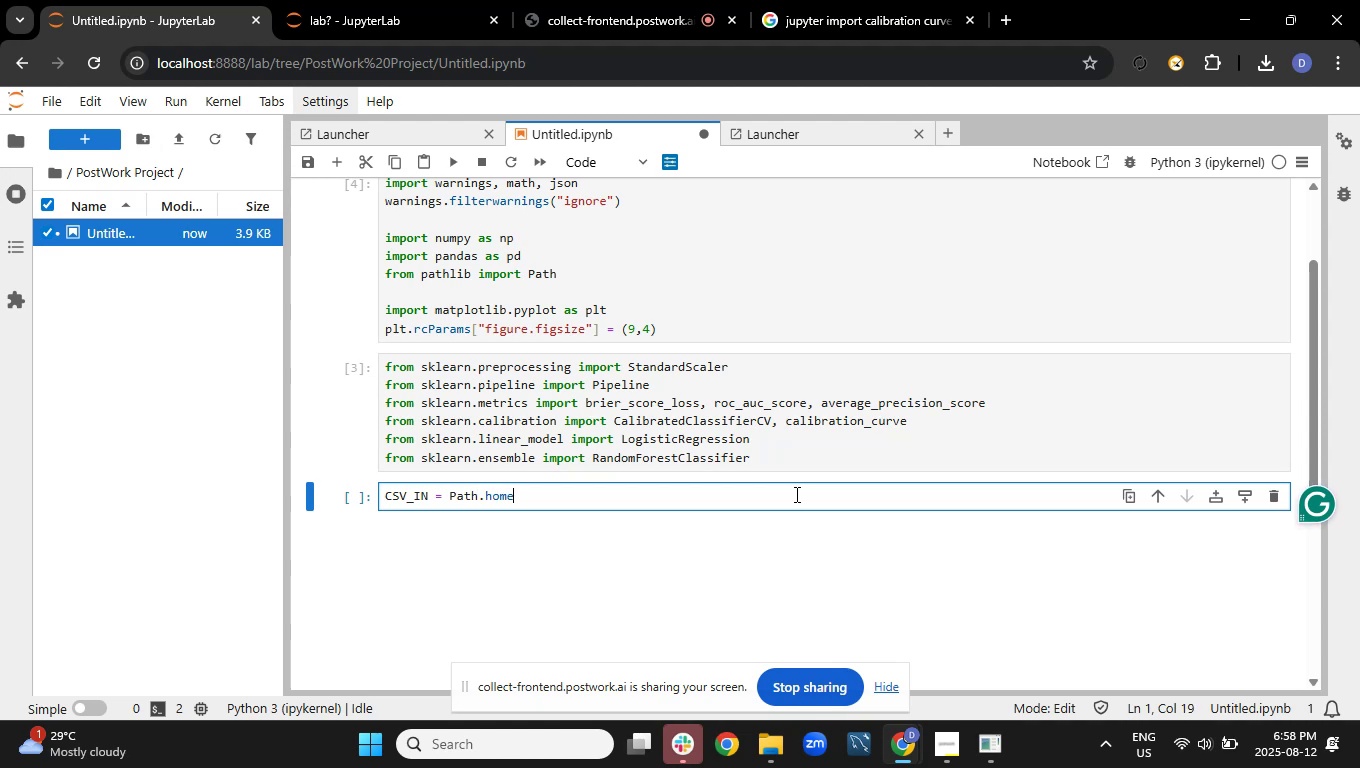 
type(() / "Dp)
key(Backspace)
type(ownloafs)
key(Backspace)
key(Backspace)
type(ds" / ")
 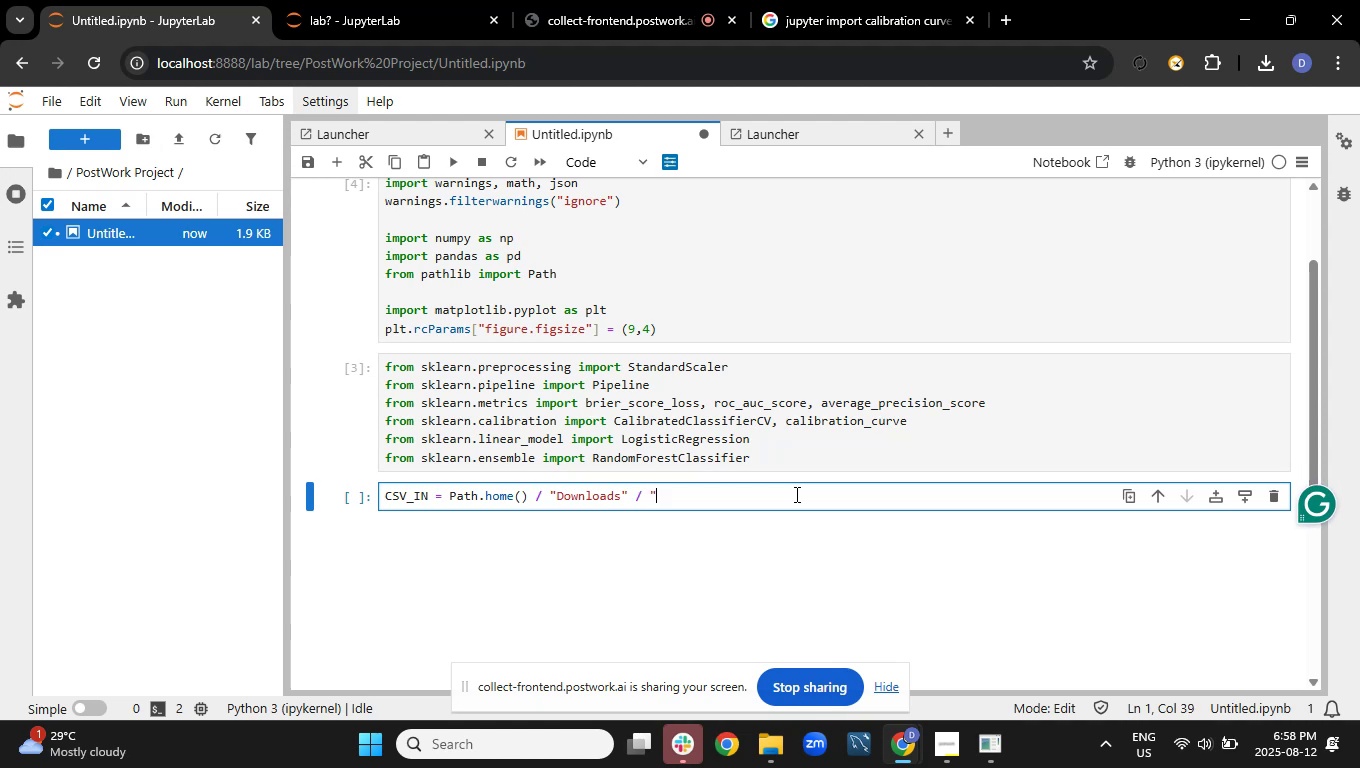 
mouse_move([767, 679])
 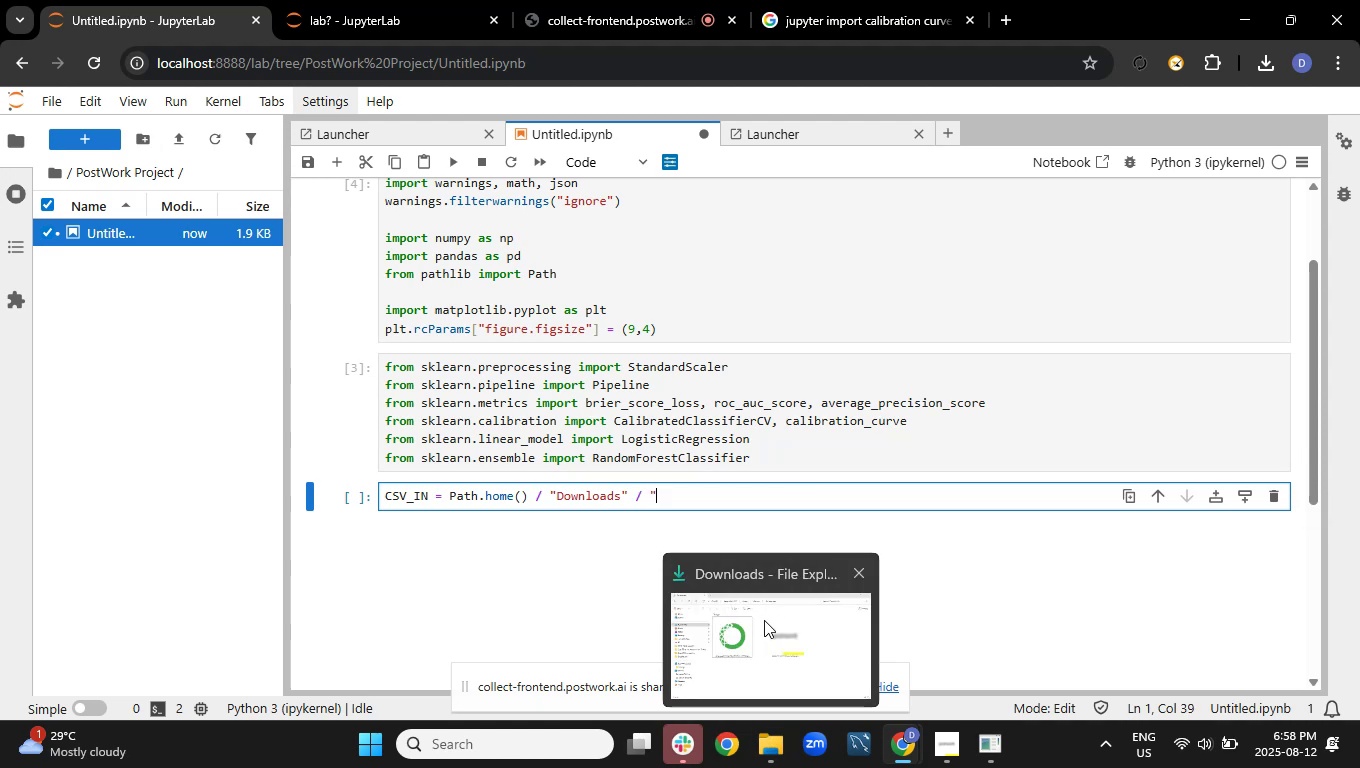 
left_click([764, 620])
 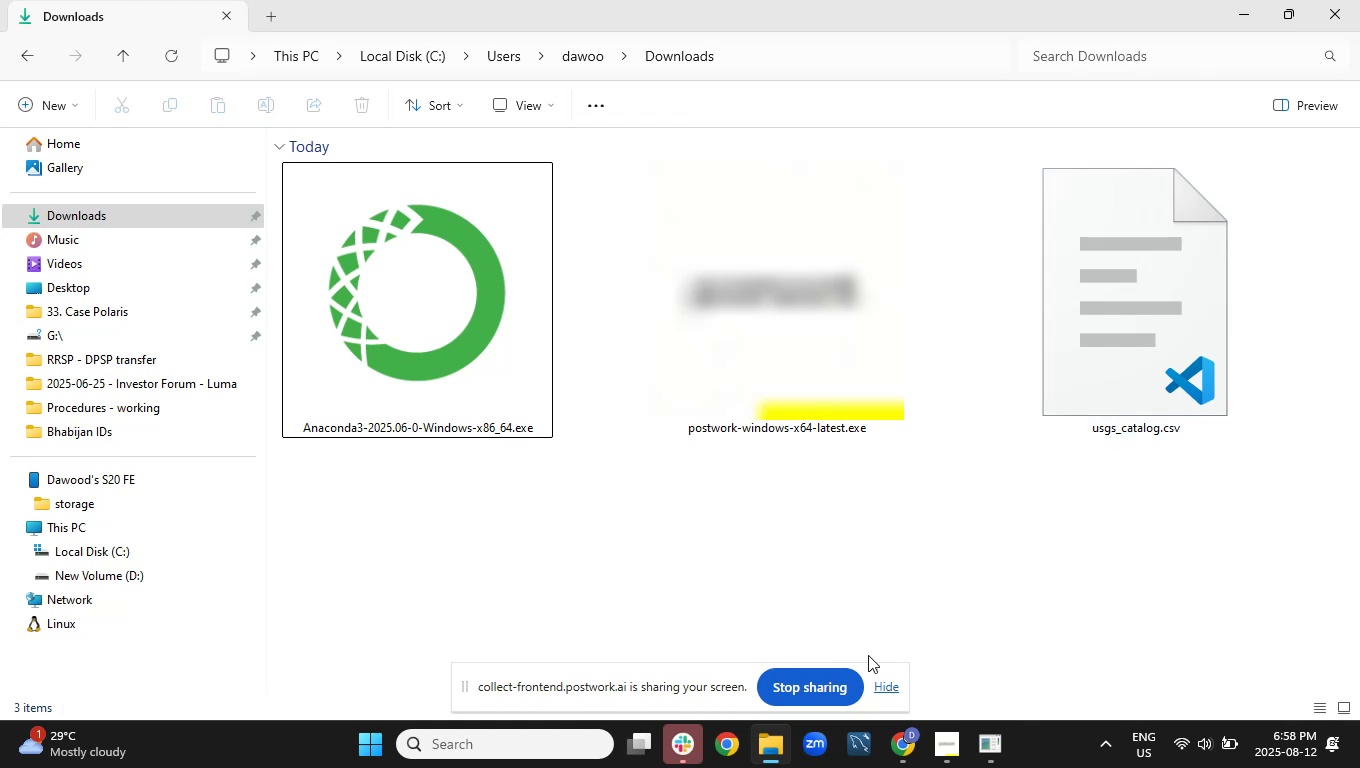 
left_click([900, 736])
 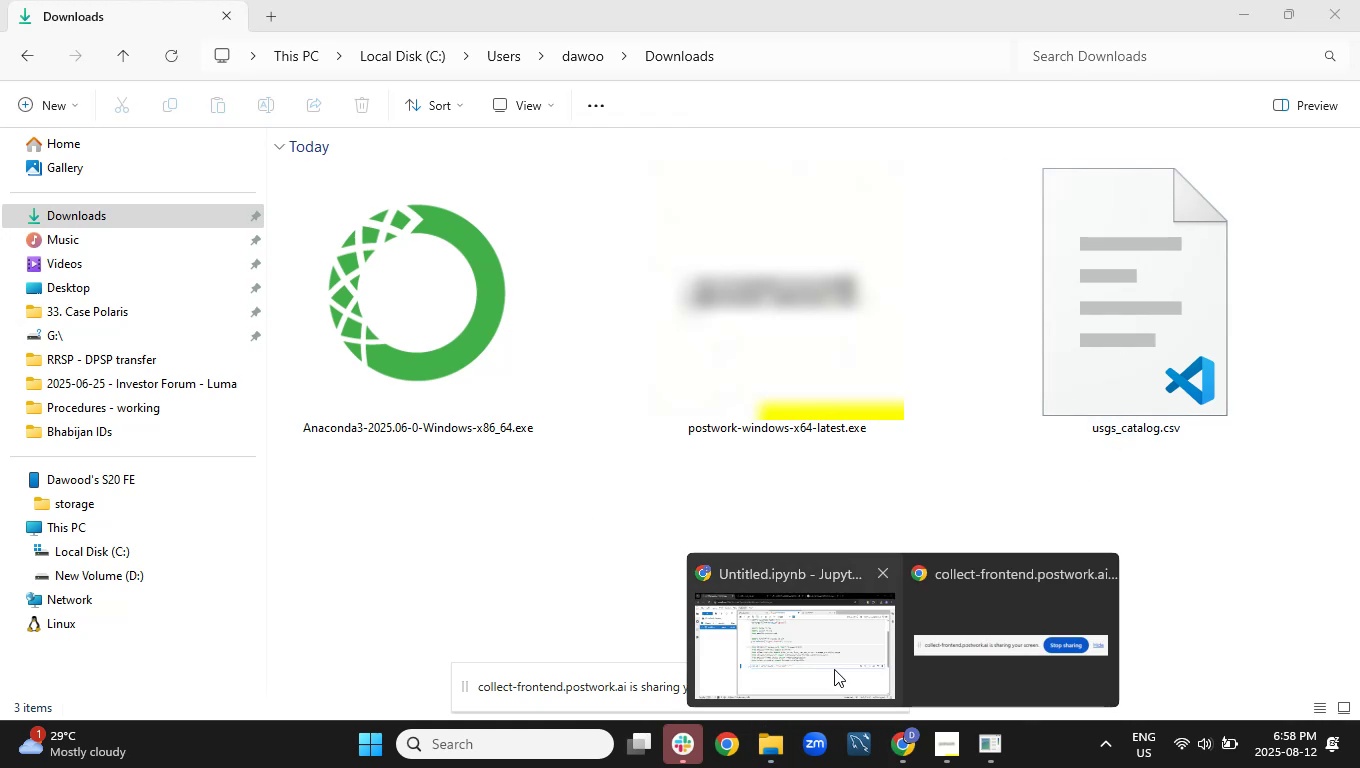 
left_click([834, 669])
 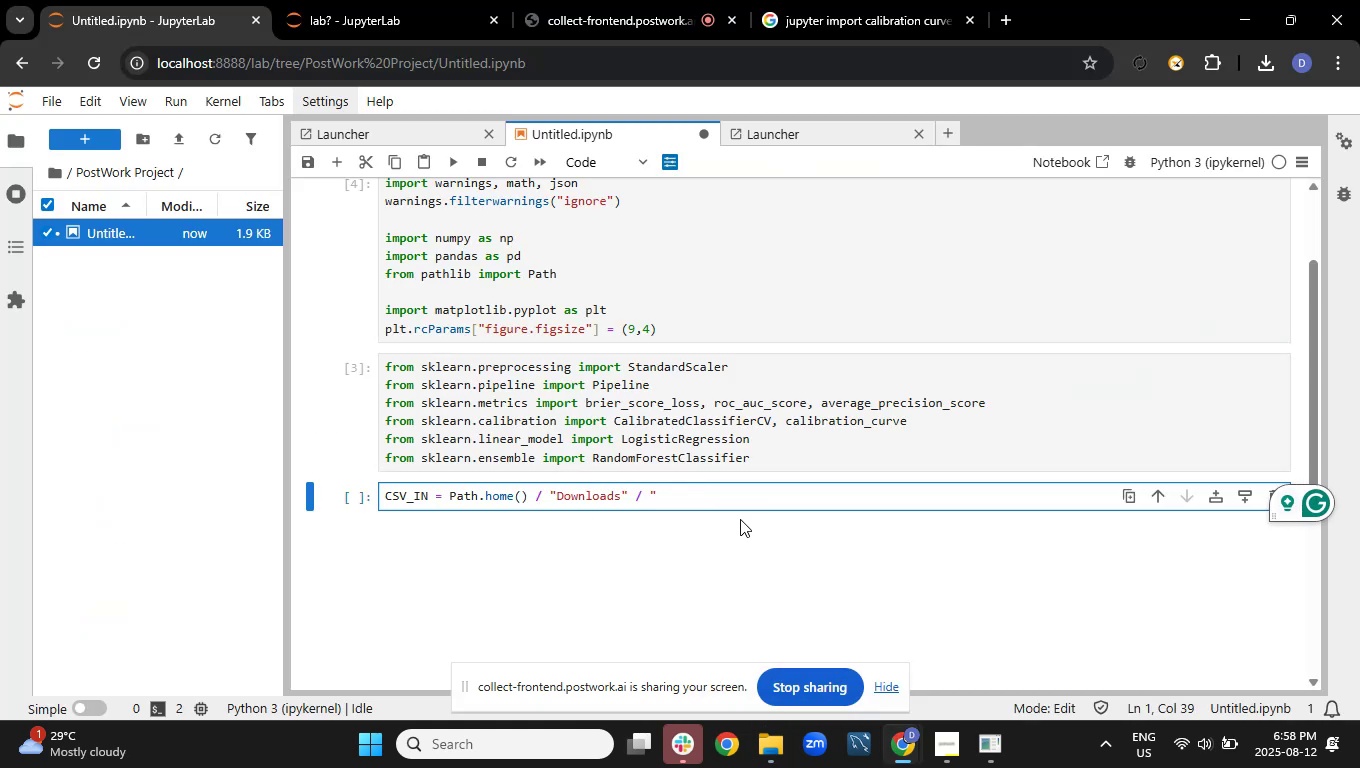 
type(usgs)
 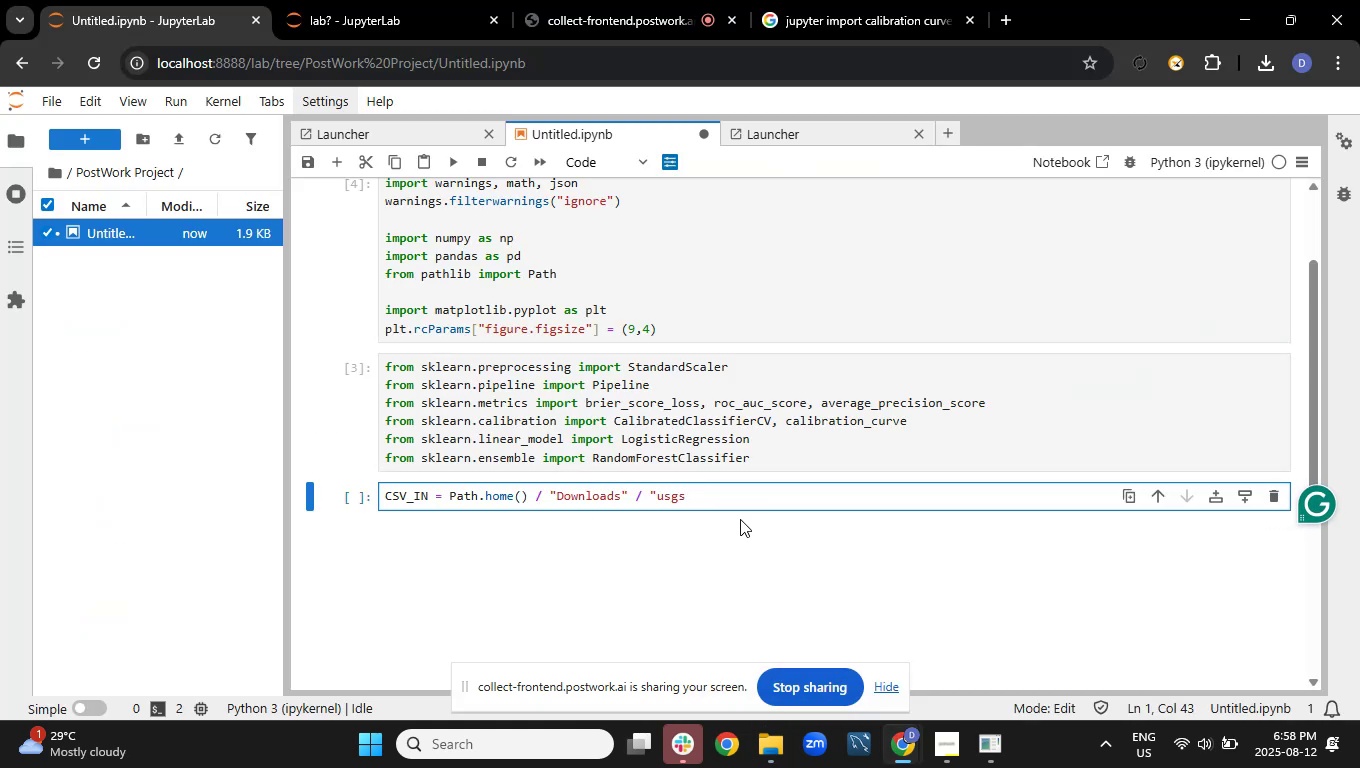 
type(_catalog)
 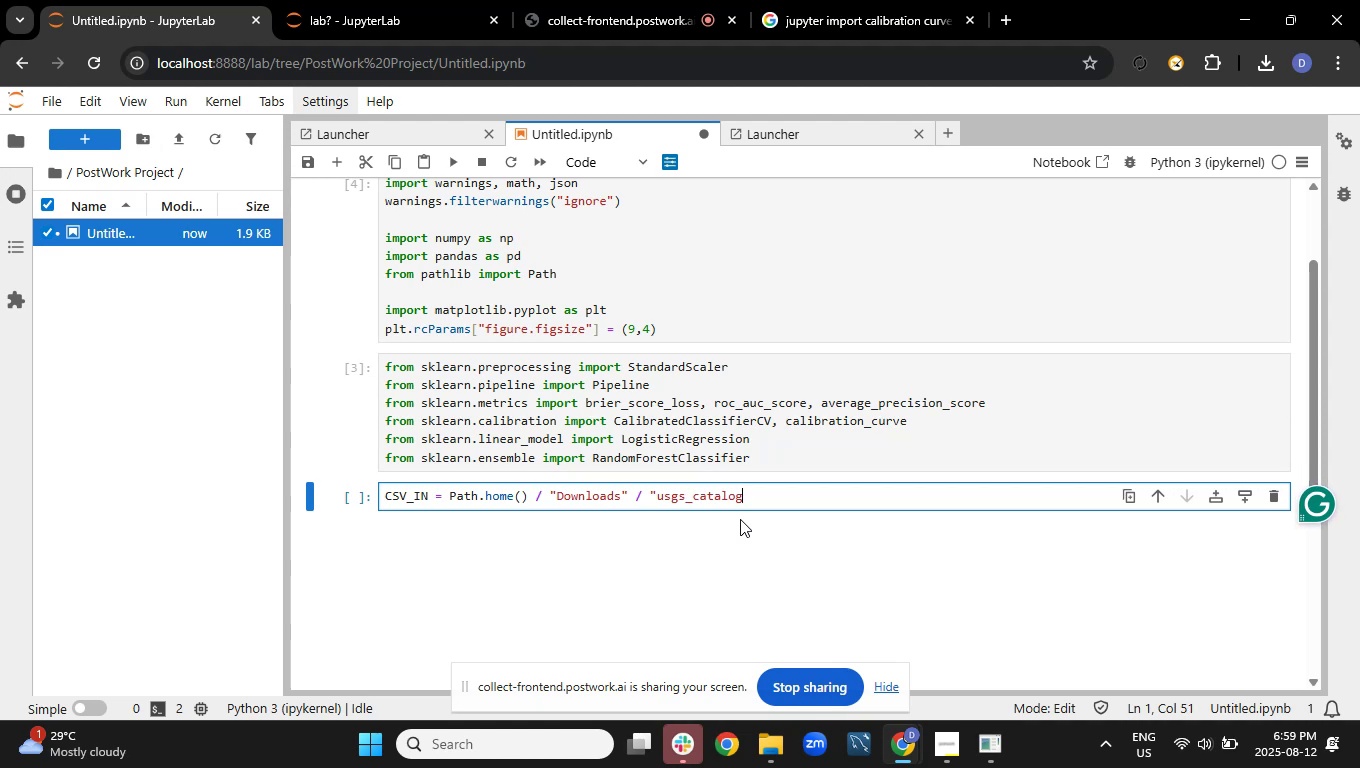 
wait(6.93)
 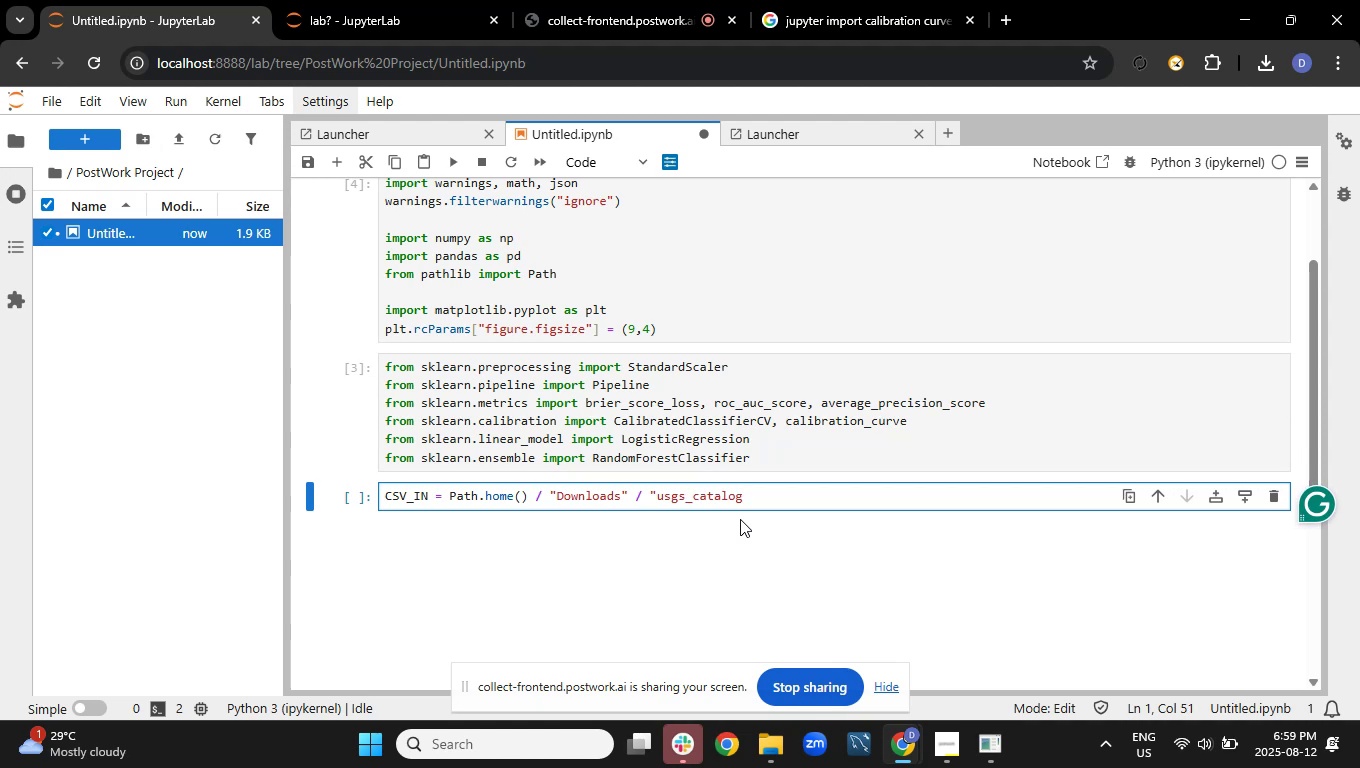 
type(.csv")
 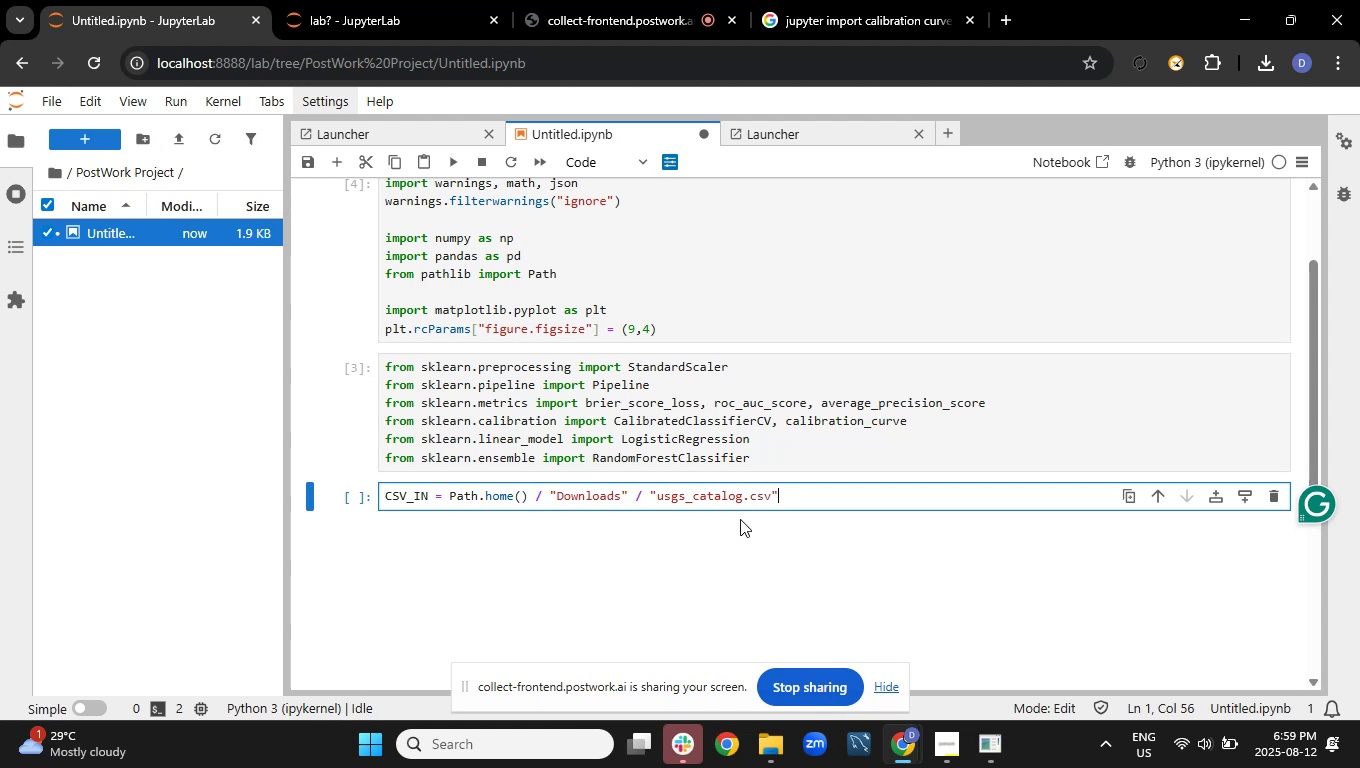 
key(Enter)
 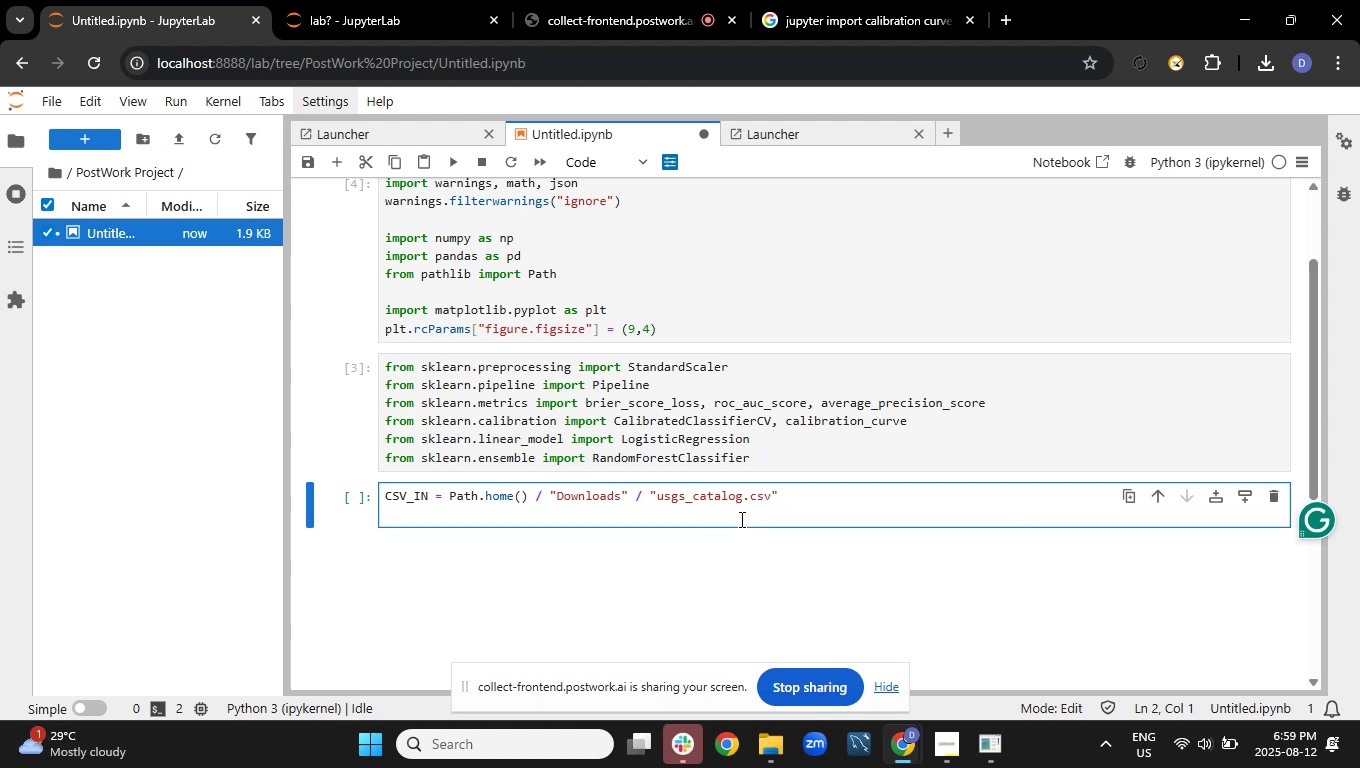 
type(OUT_DIR = Path(".)
 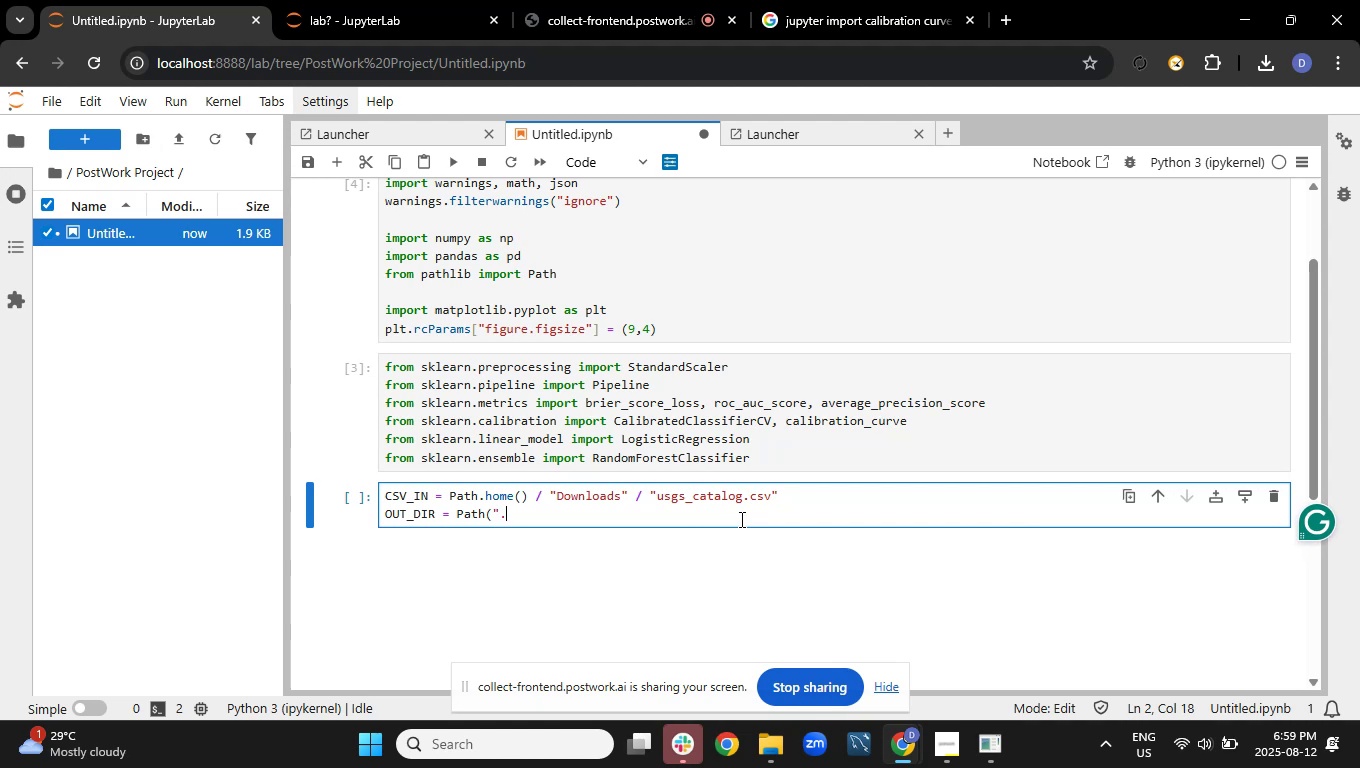 
wait(22.08)
 